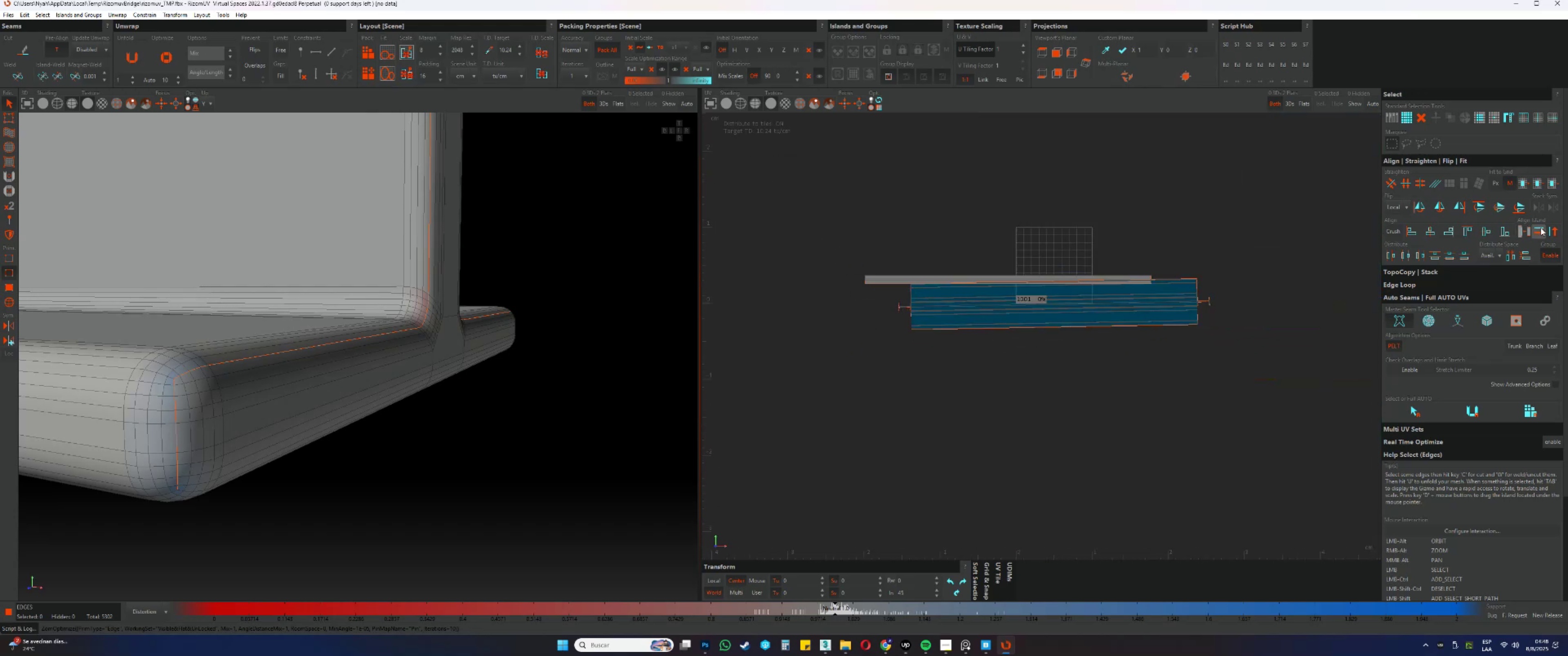 
double_click([1289, 210])
 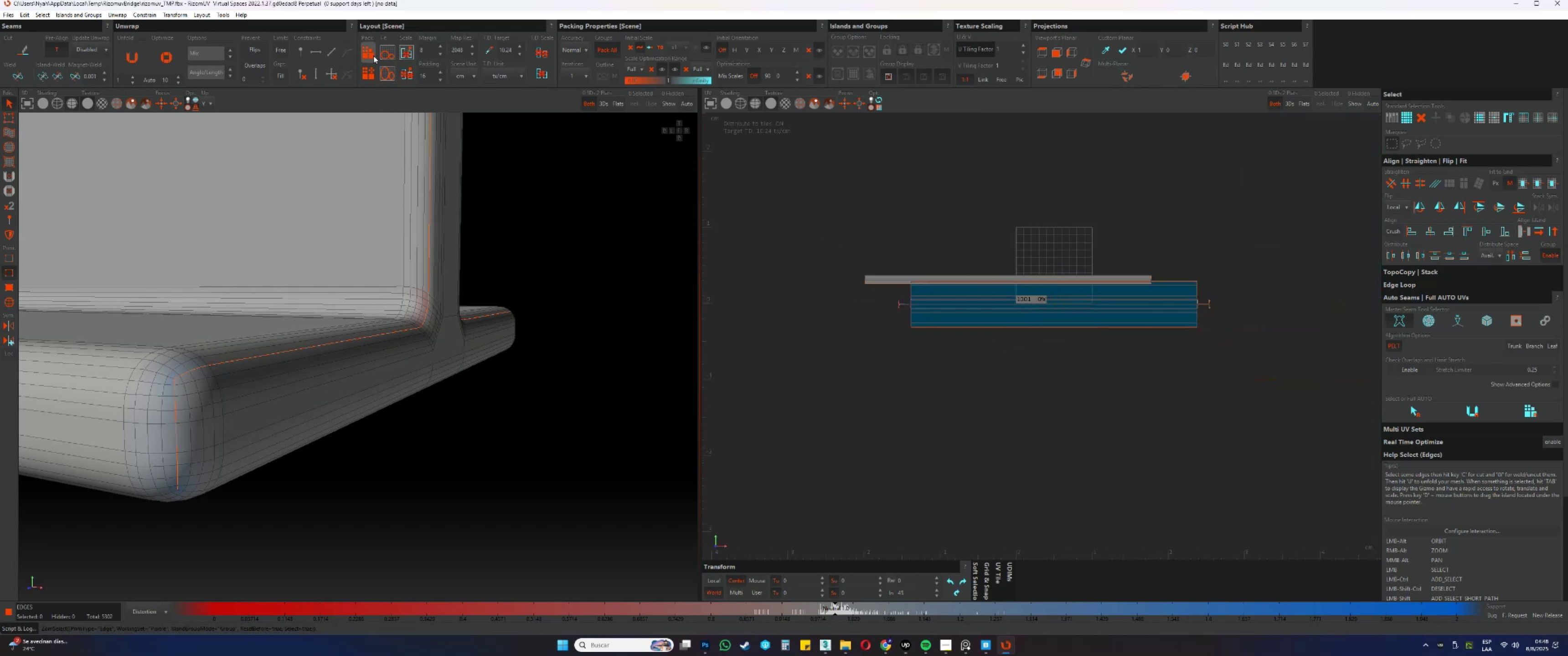 
left_click([373, 54])
 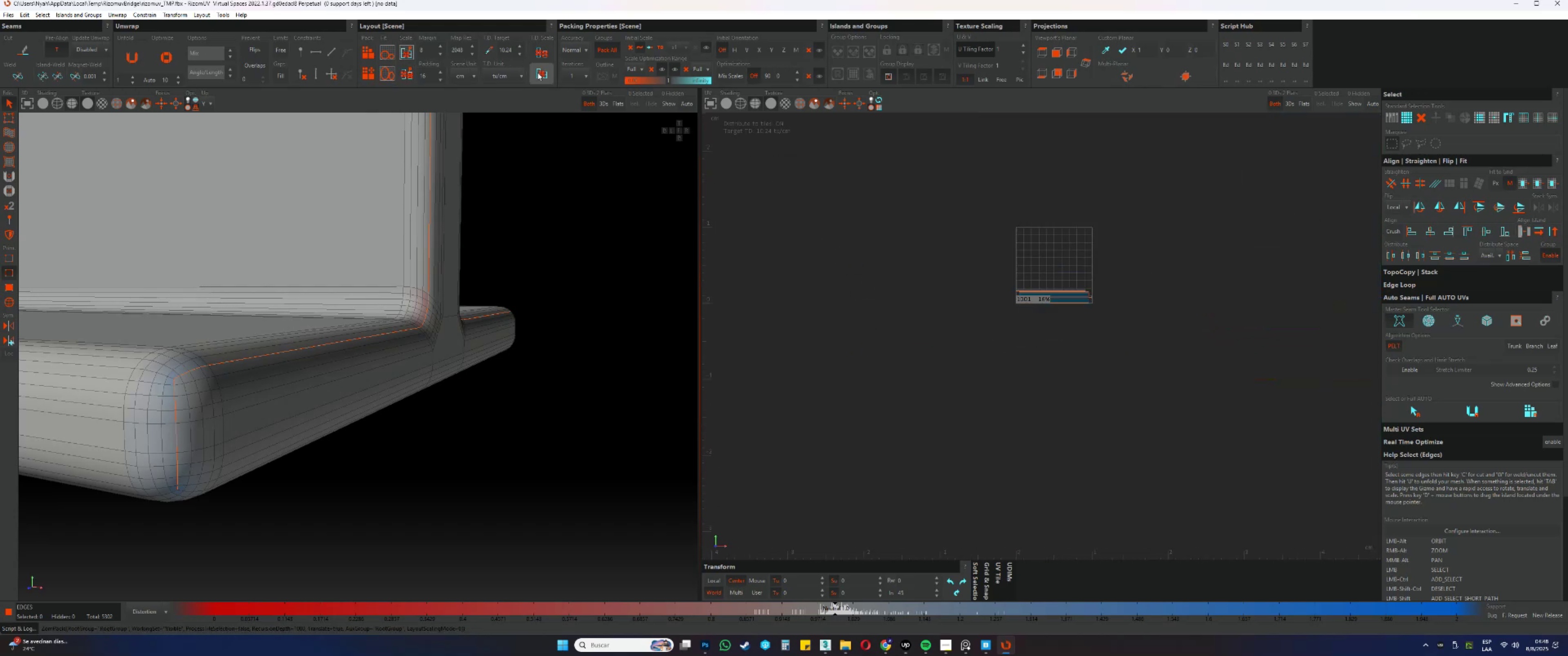 
left_click([538, 72])
 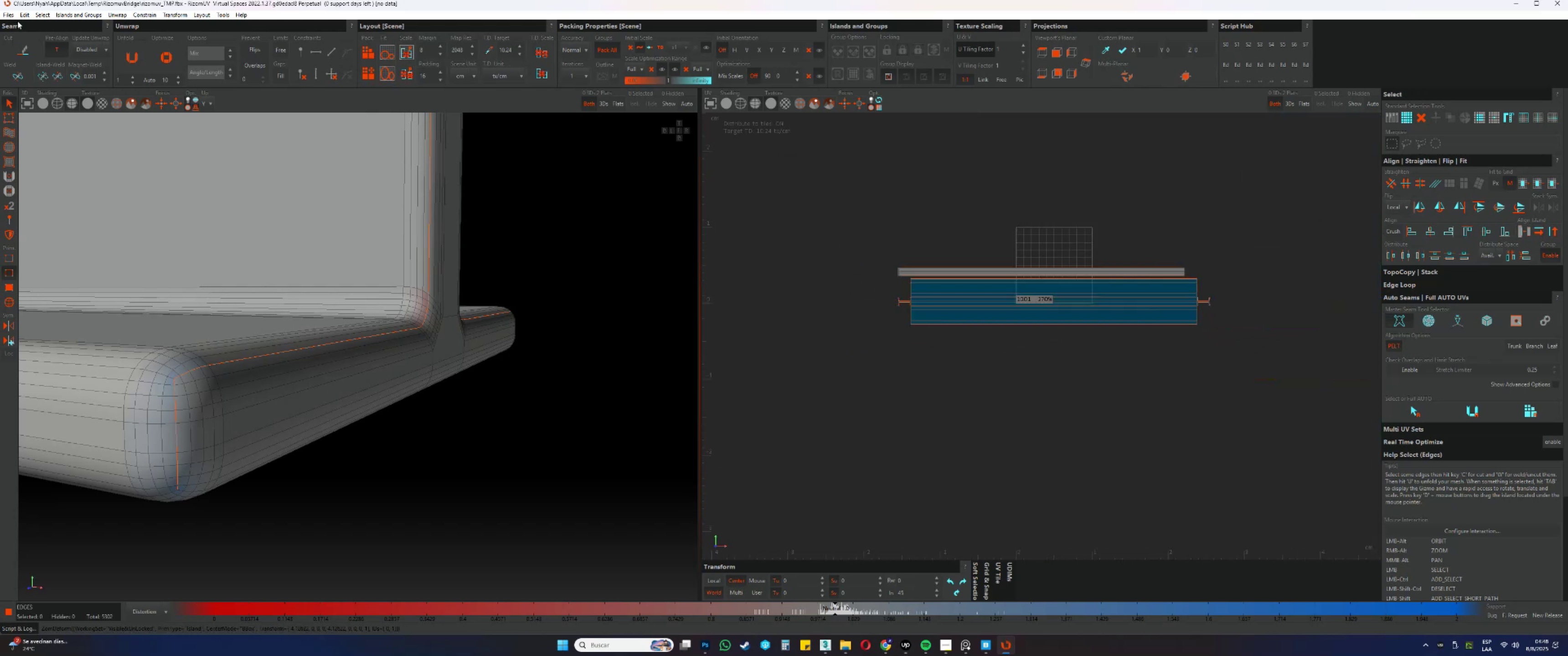 
left_click([10, 13])
 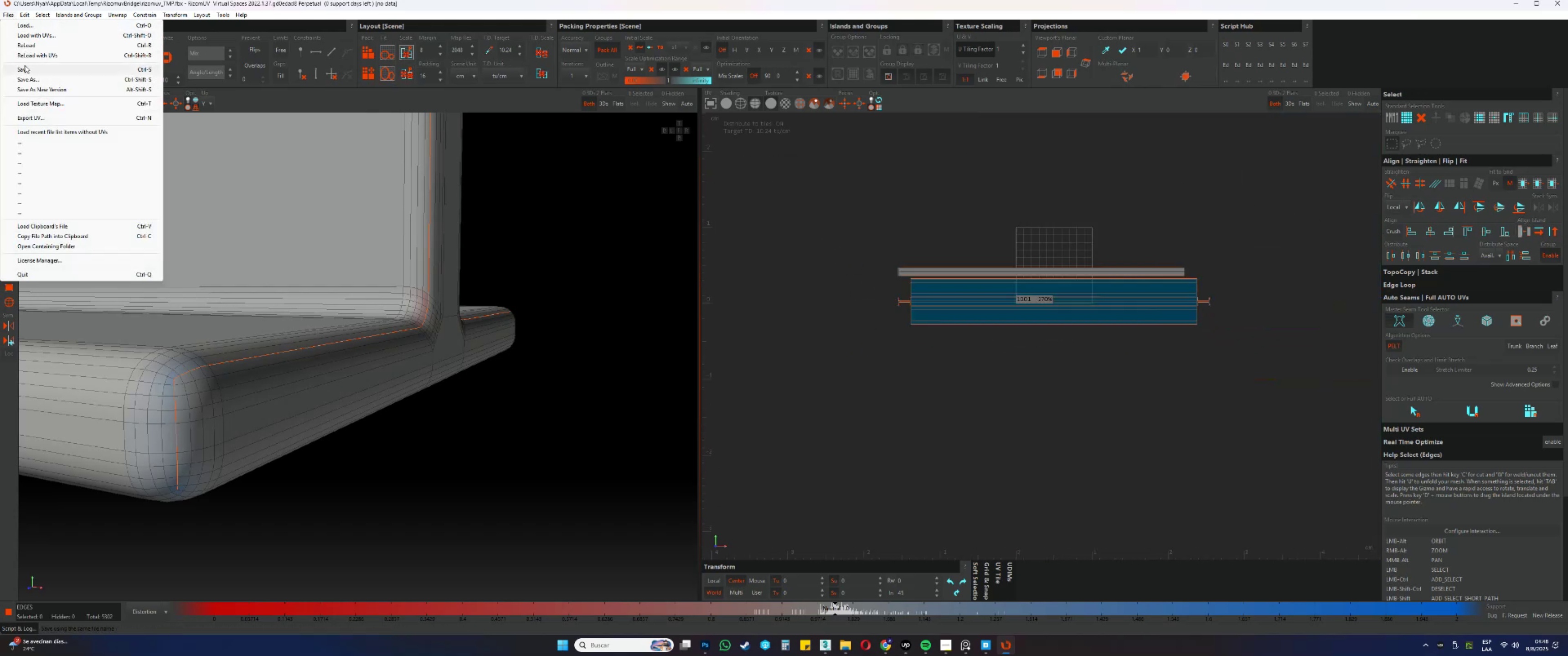 
left_click([25, 68])
 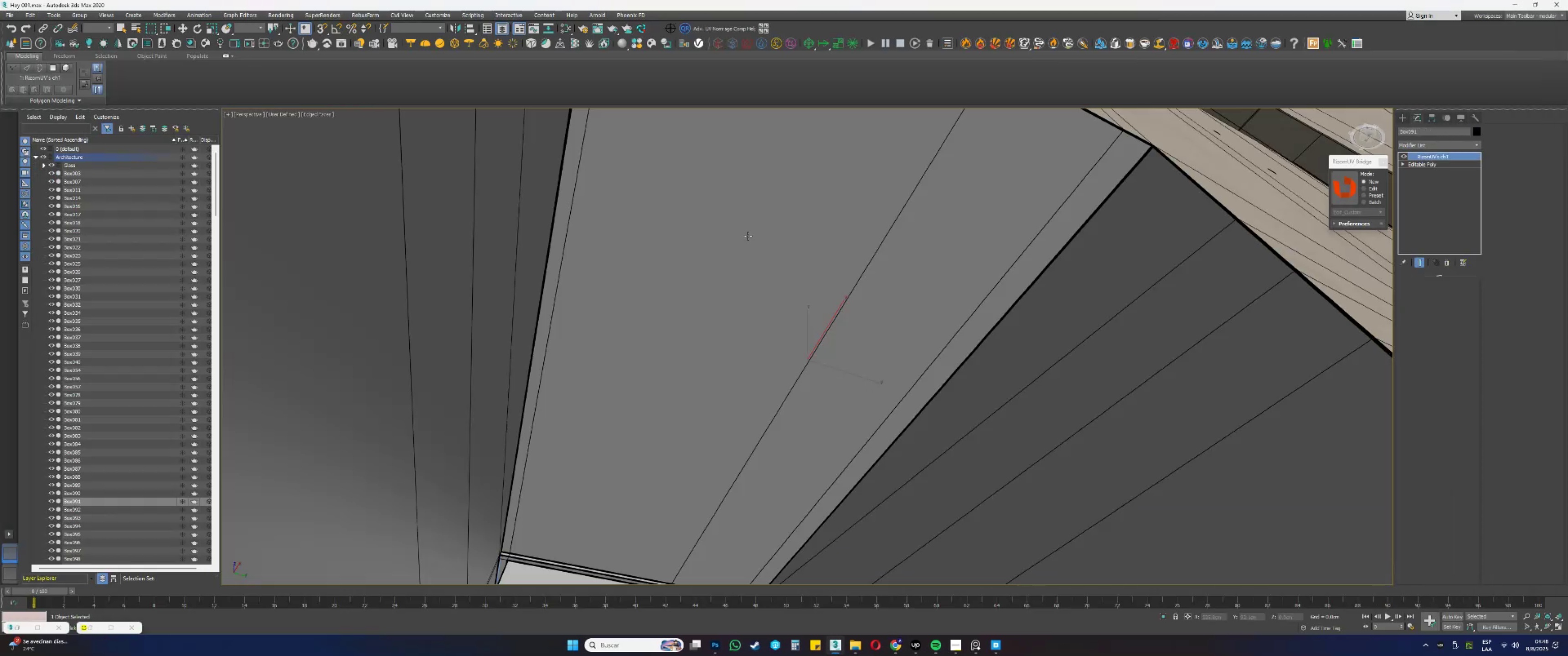 
type(zz)
 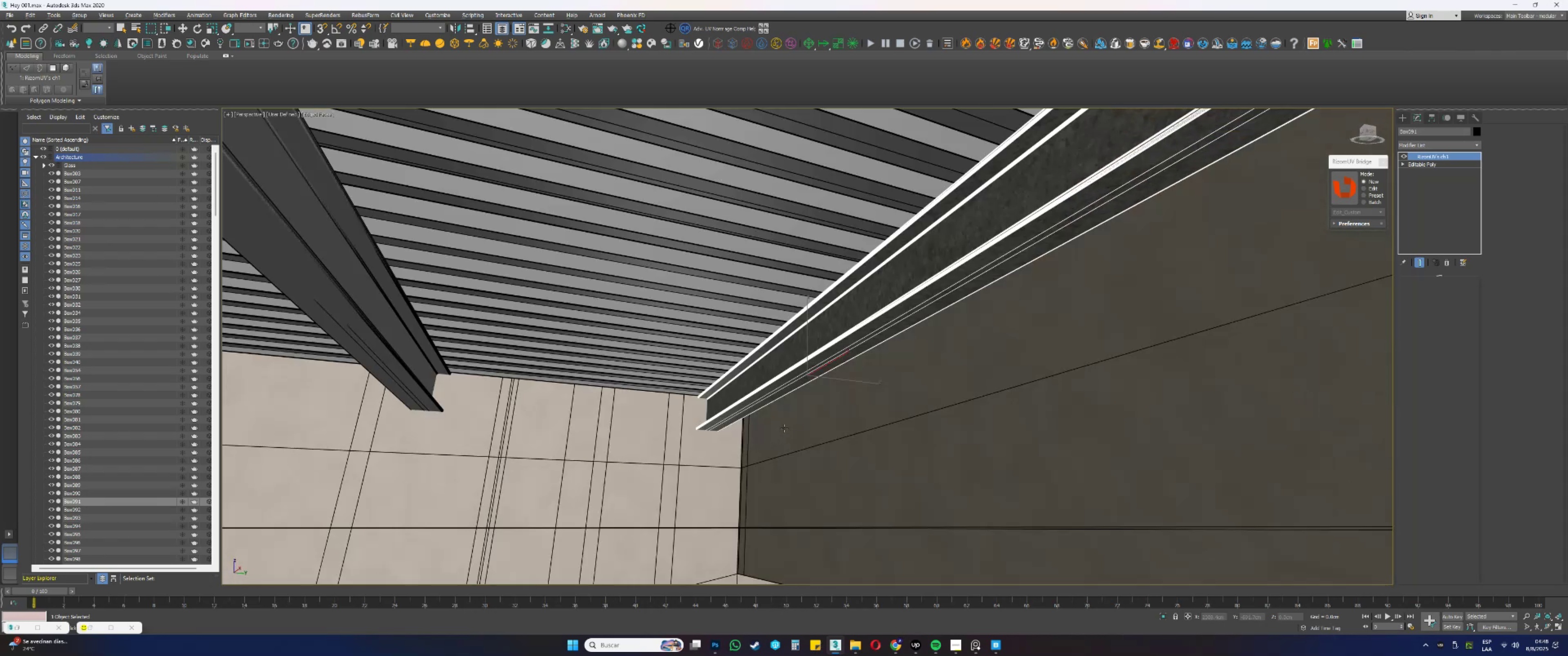 
hold_key(key=AltLeft, duration=0.47)
 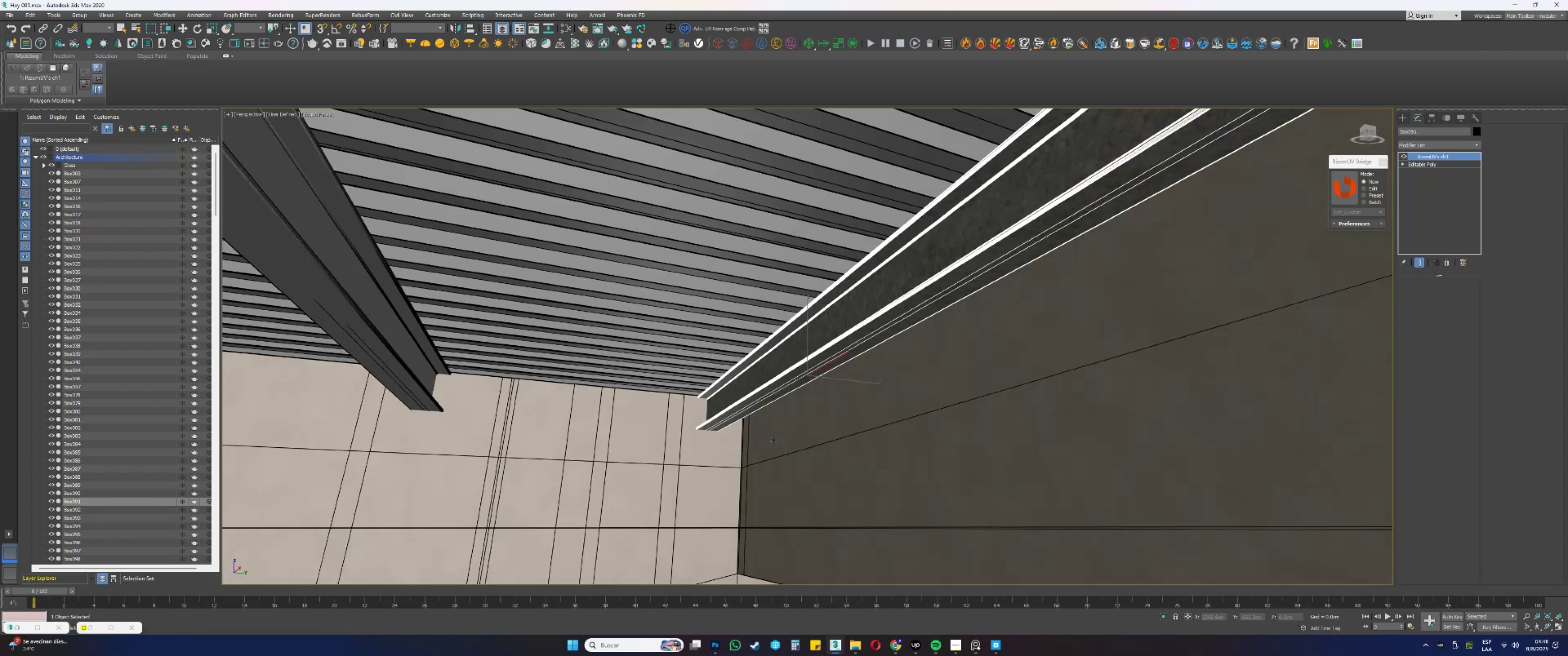 
key(Alt+AltLeft)
 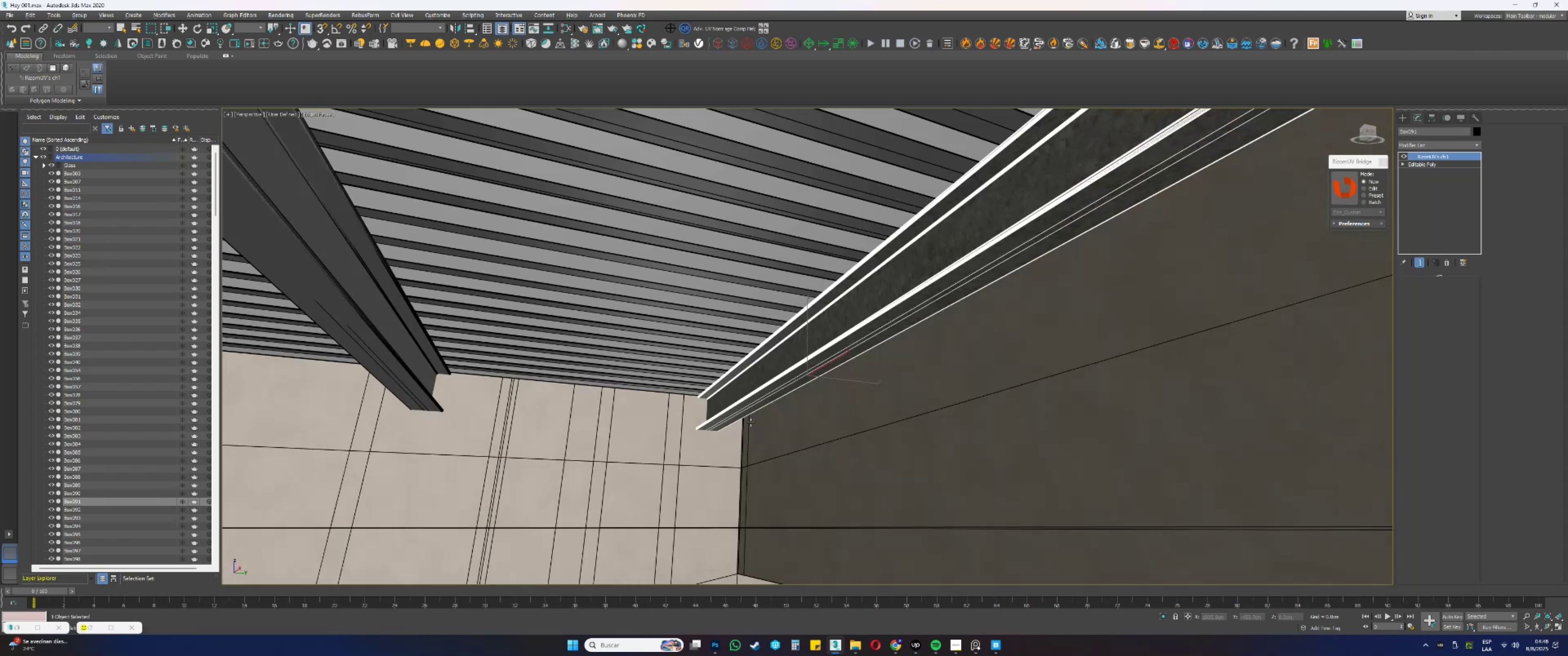 
scroll: coordinate [700, 427], scroll_direction: up, amount: 4.0
 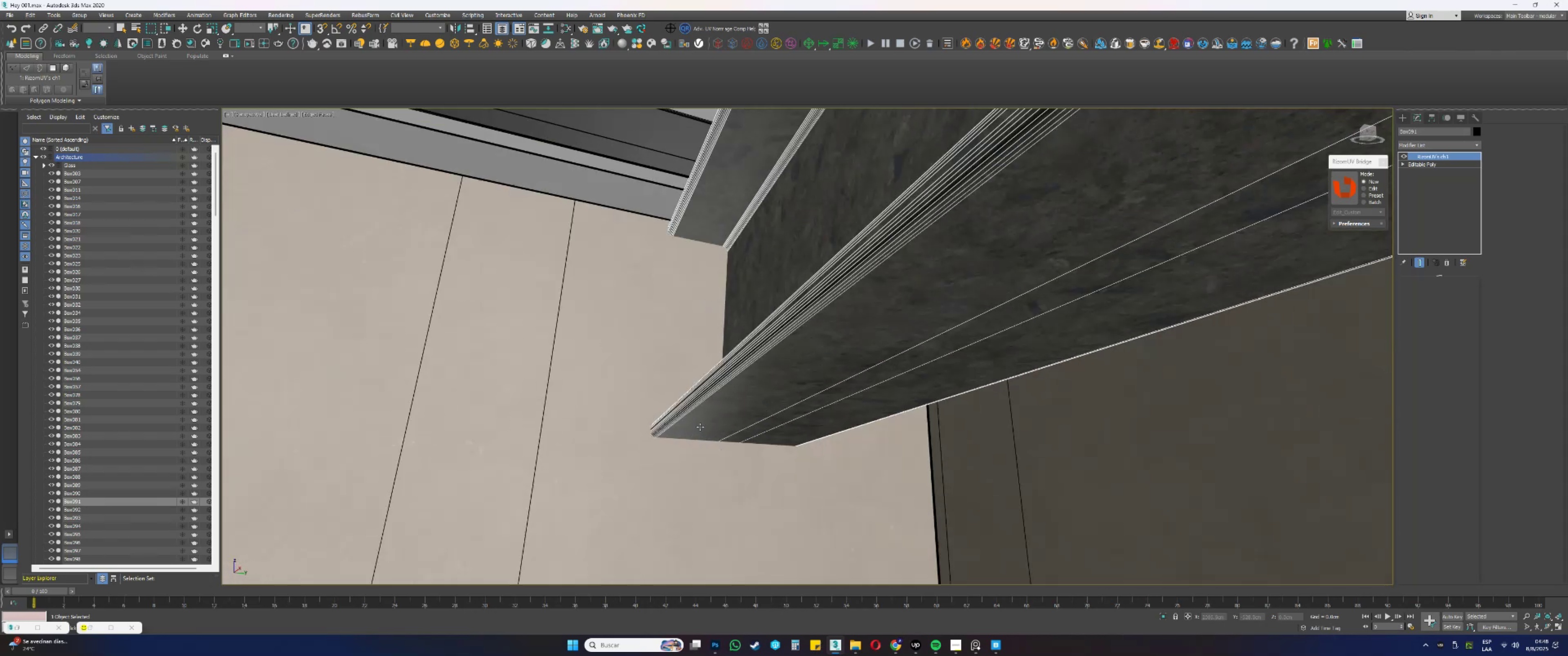 
hold_key(key=AltLeft, duration=0.39)
 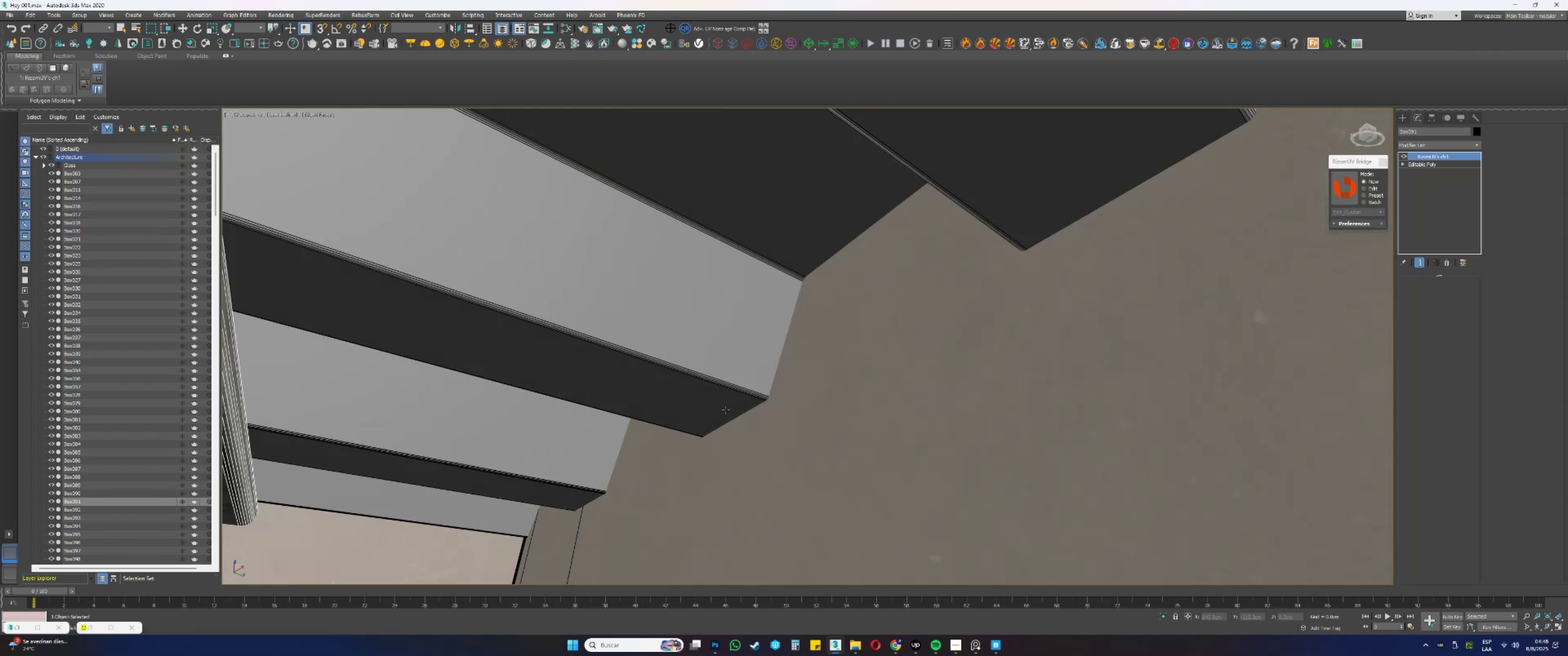 
scroll: coordinate [788, 360], scroll_direction: down, amount: 11.0
 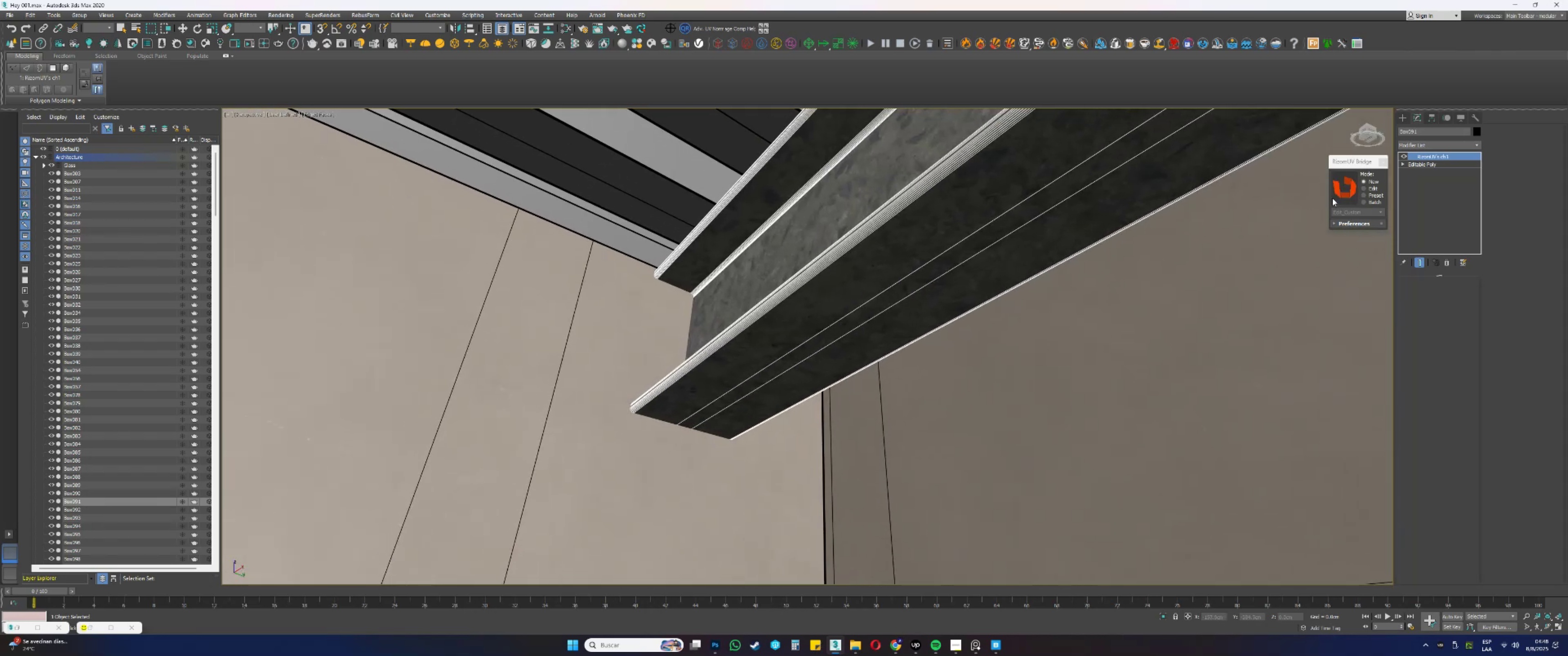 
right_click([1431, 192])
 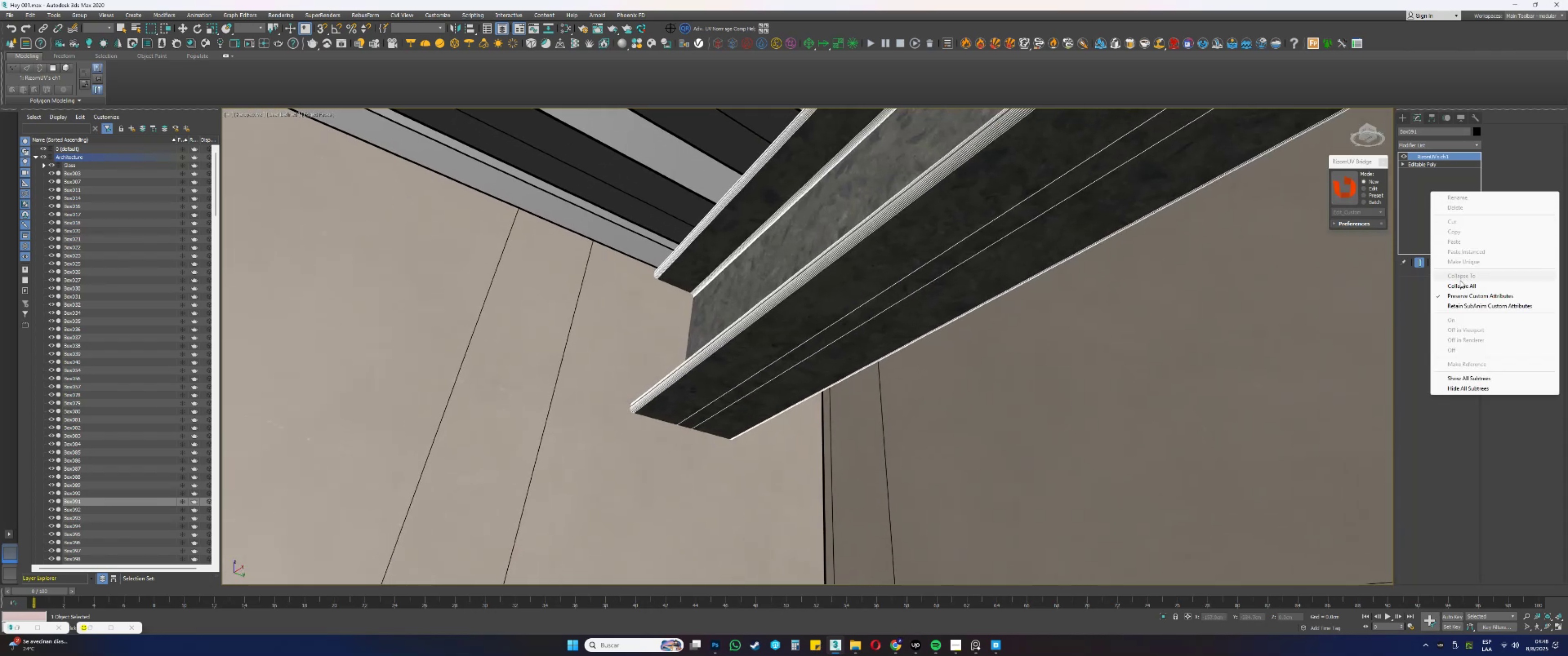 
left_click([1458, 282])
 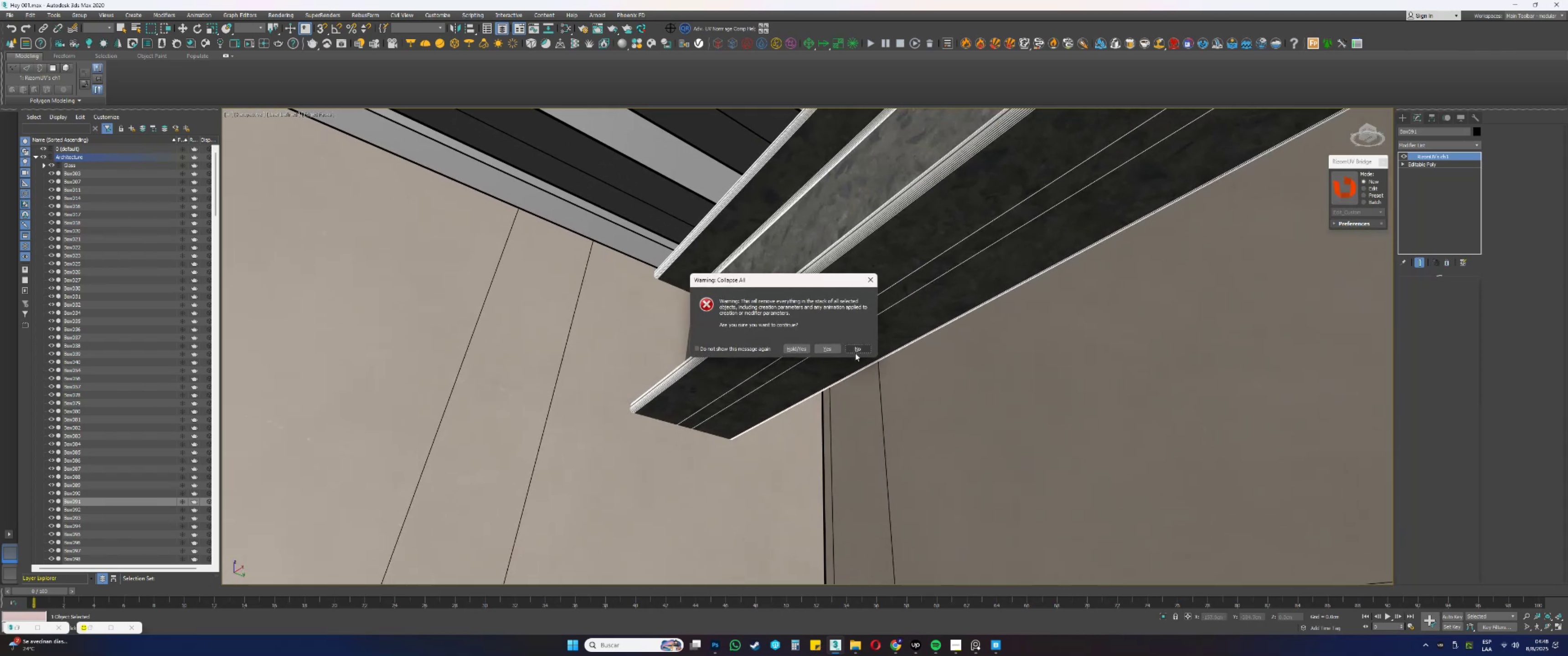 
left_click([838, 347])
 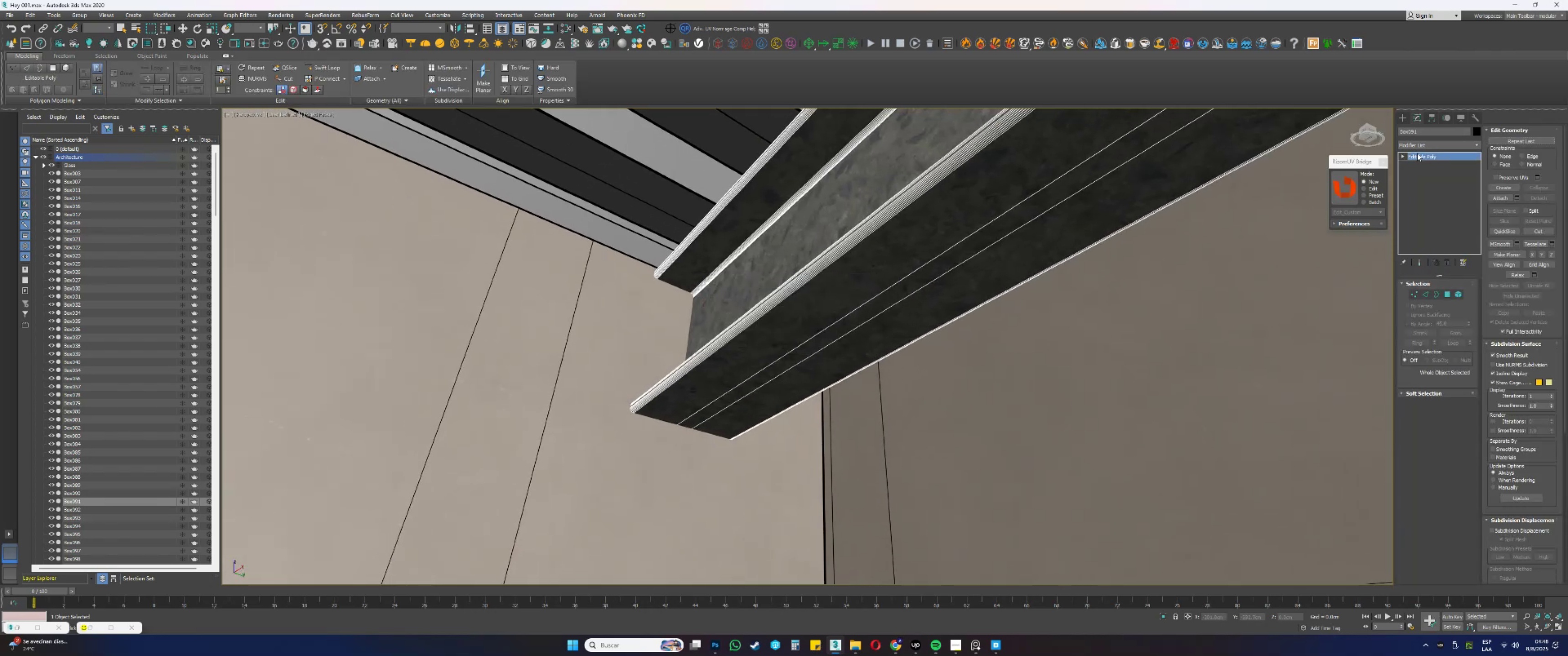 
right_click([1421, 159])
 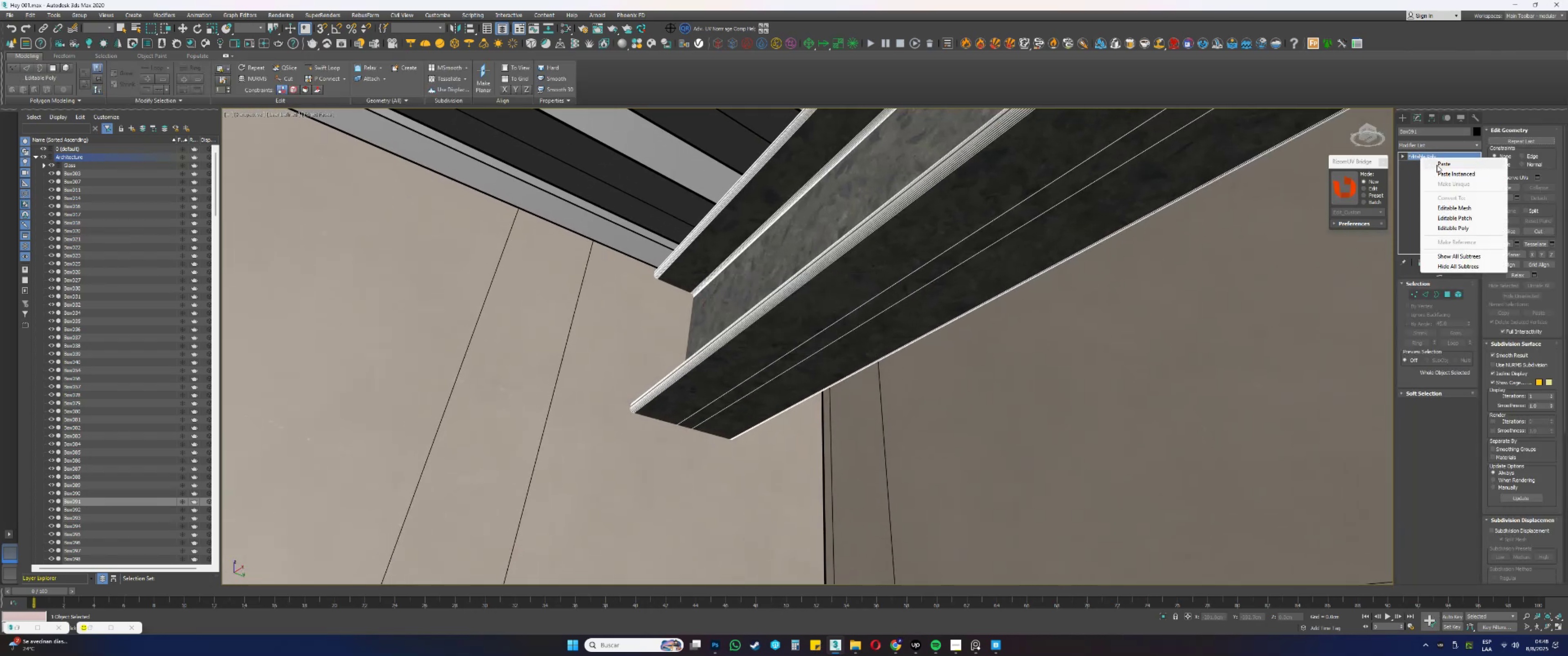 
left_click([1439, 163])
 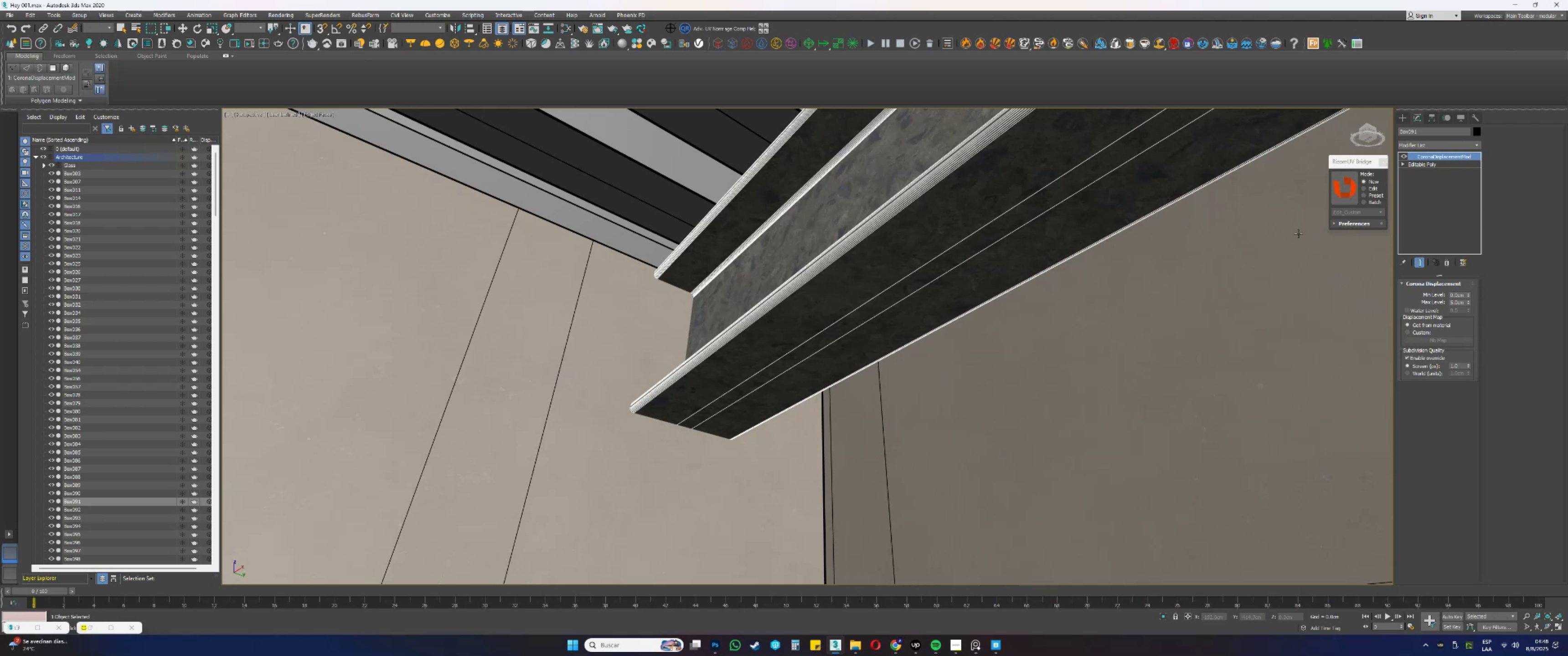 
scroll: coordinate [732, 290], scroll_direction: down, amount: 1.0
 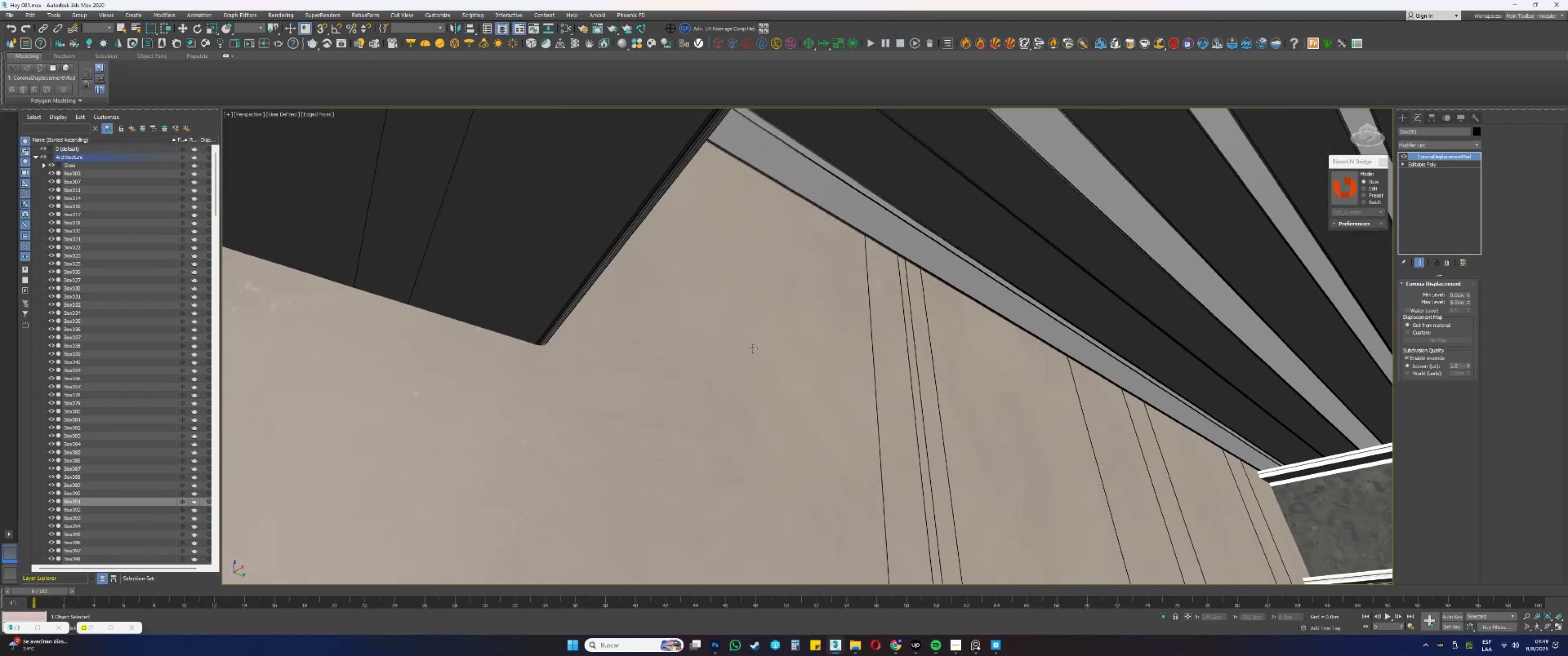 
left_click([587, 249])
 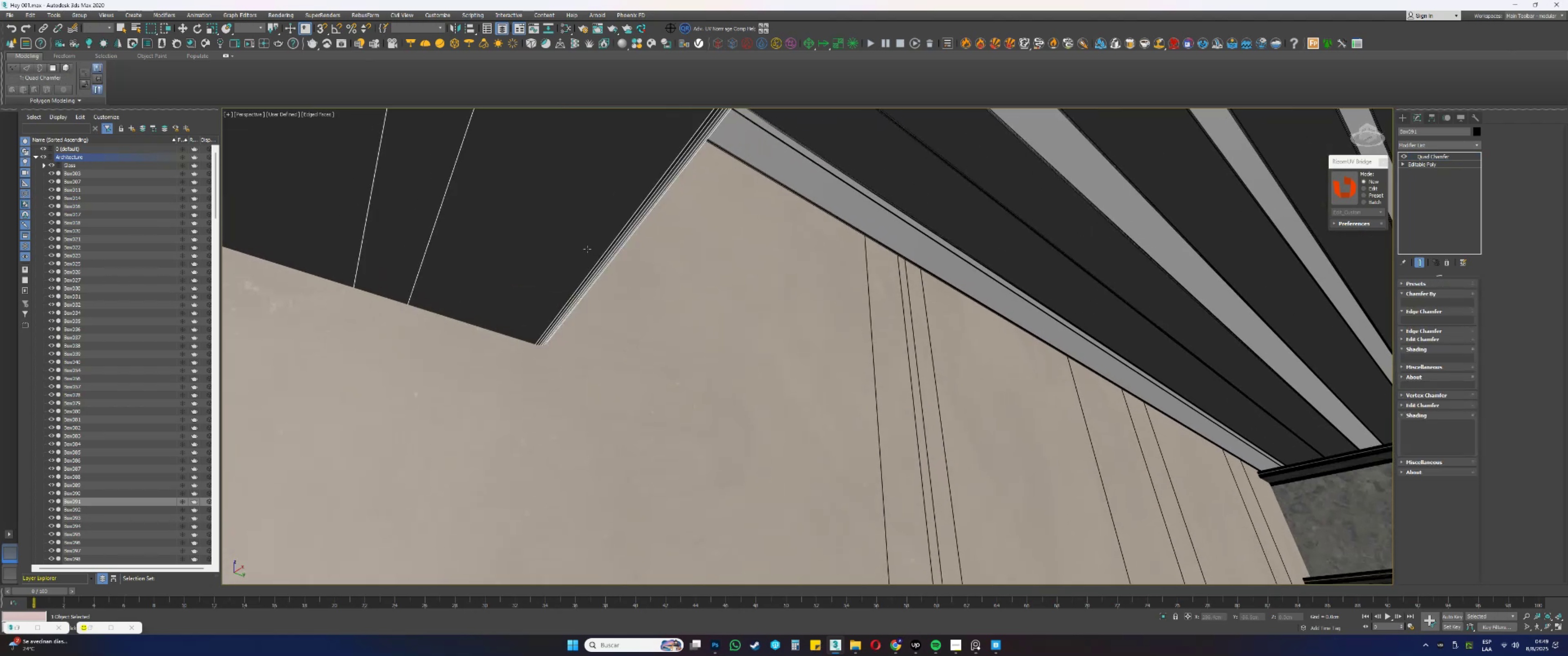 
scroll: coordinate [587, 249], scroll_direction: down, amount: 4.0
 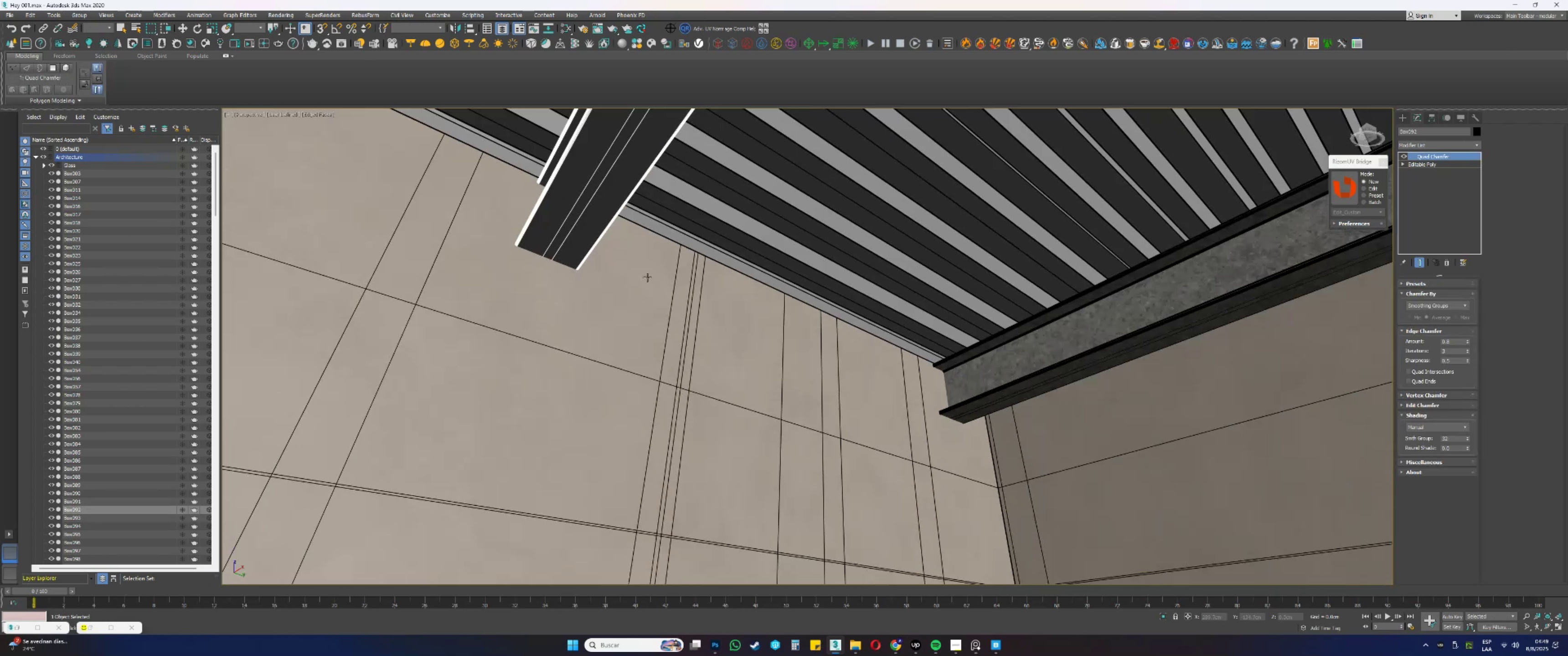 
hold_key(key=AltLeft, duration=1.36)
 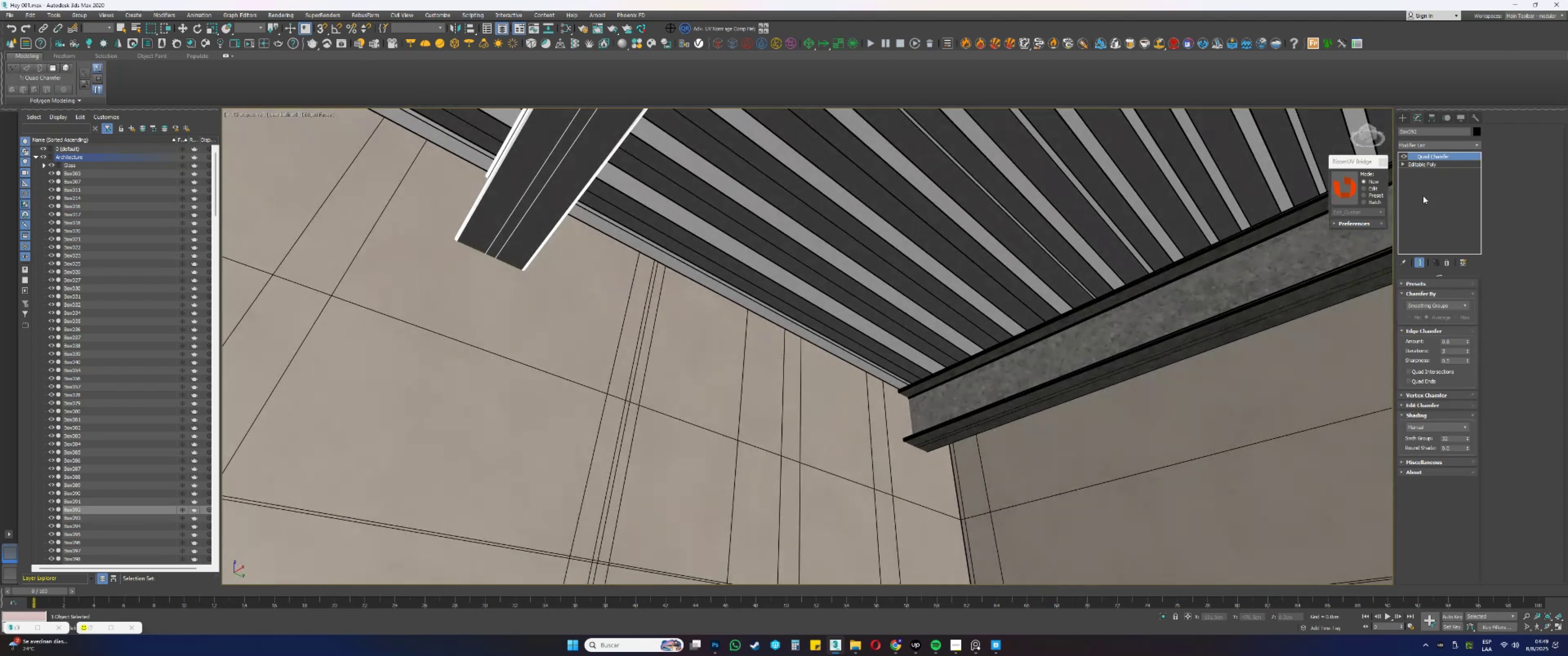 
right_click([1414, 184])
 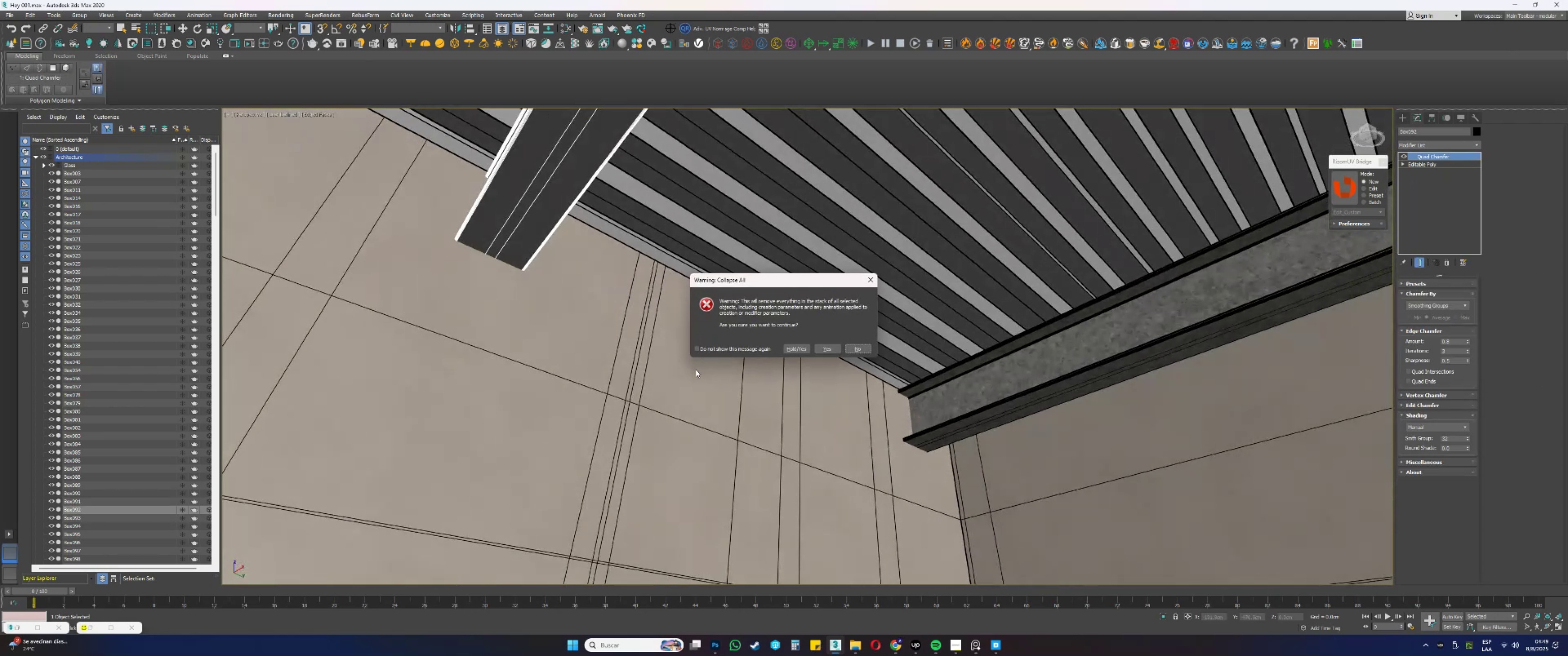 
left_click([826, 346])
 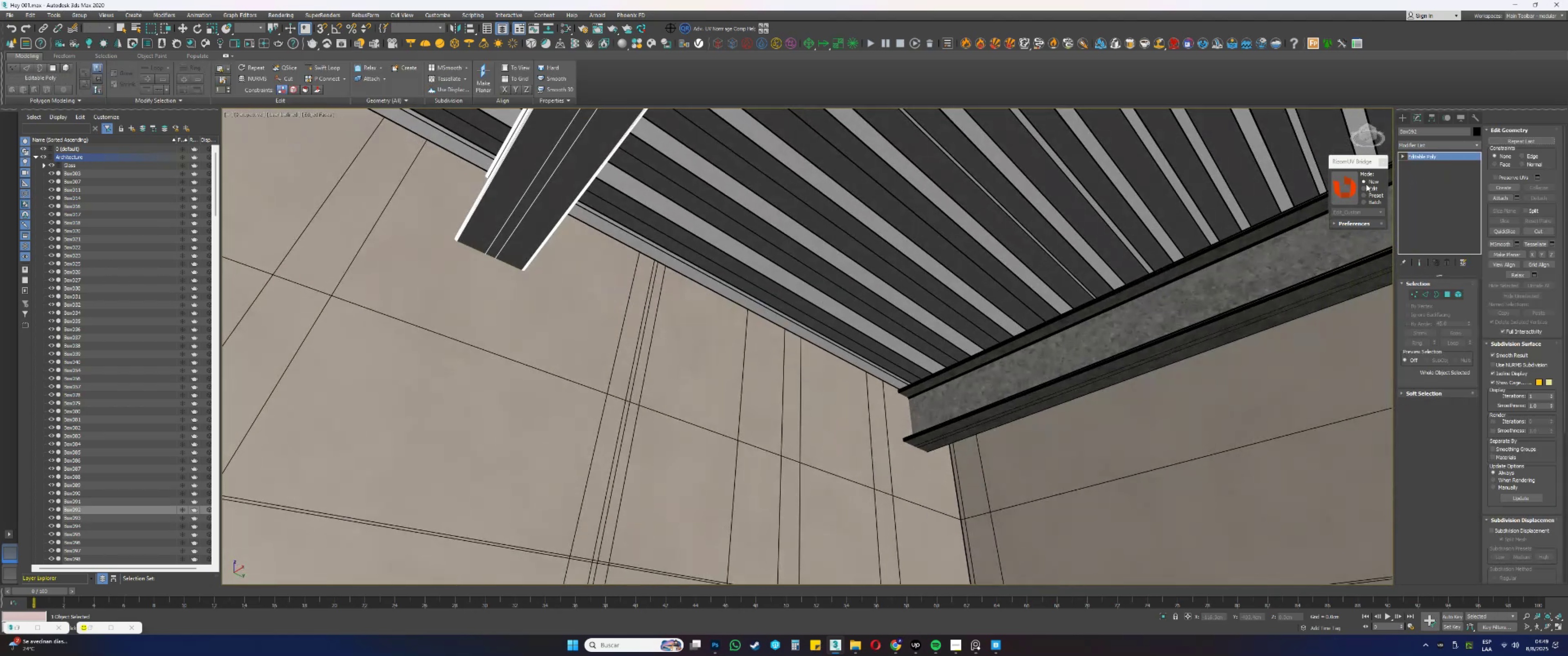 
left_click([1350, 190])
 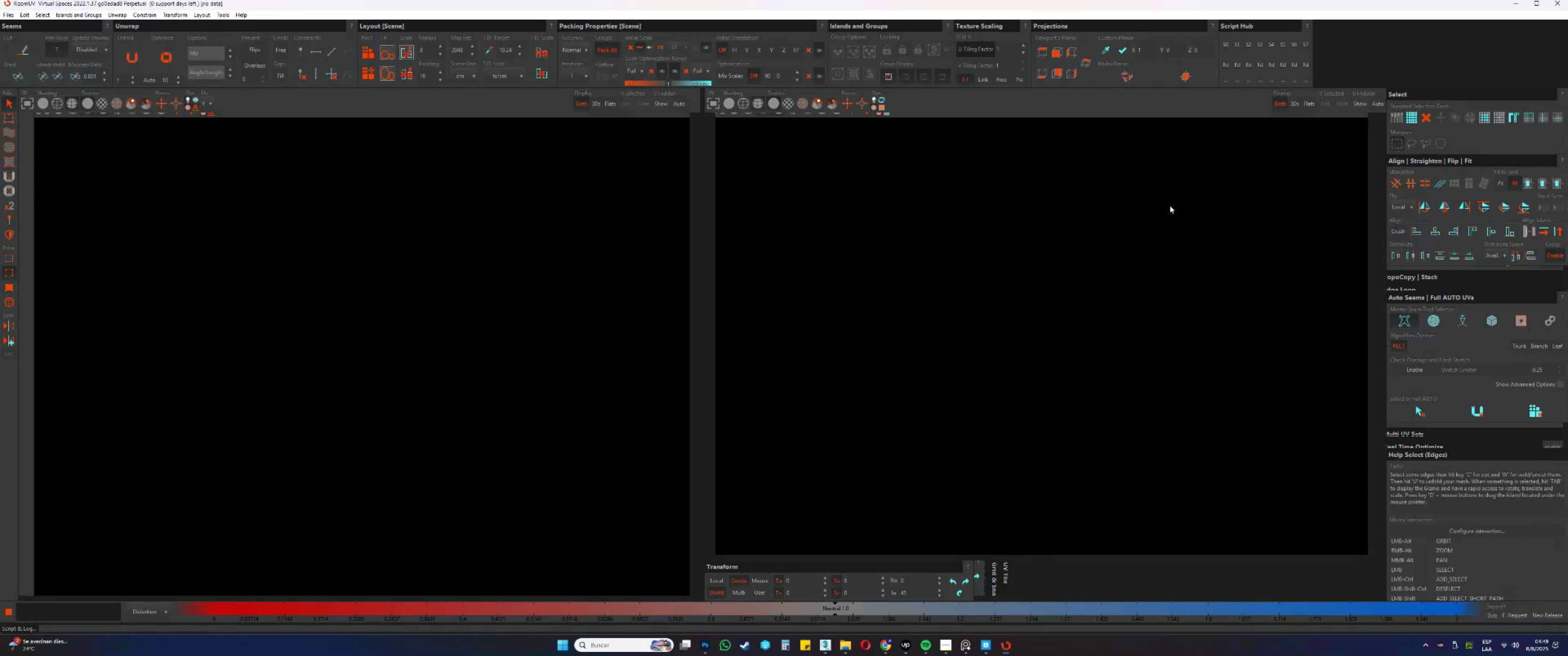 
wait(5.67)
 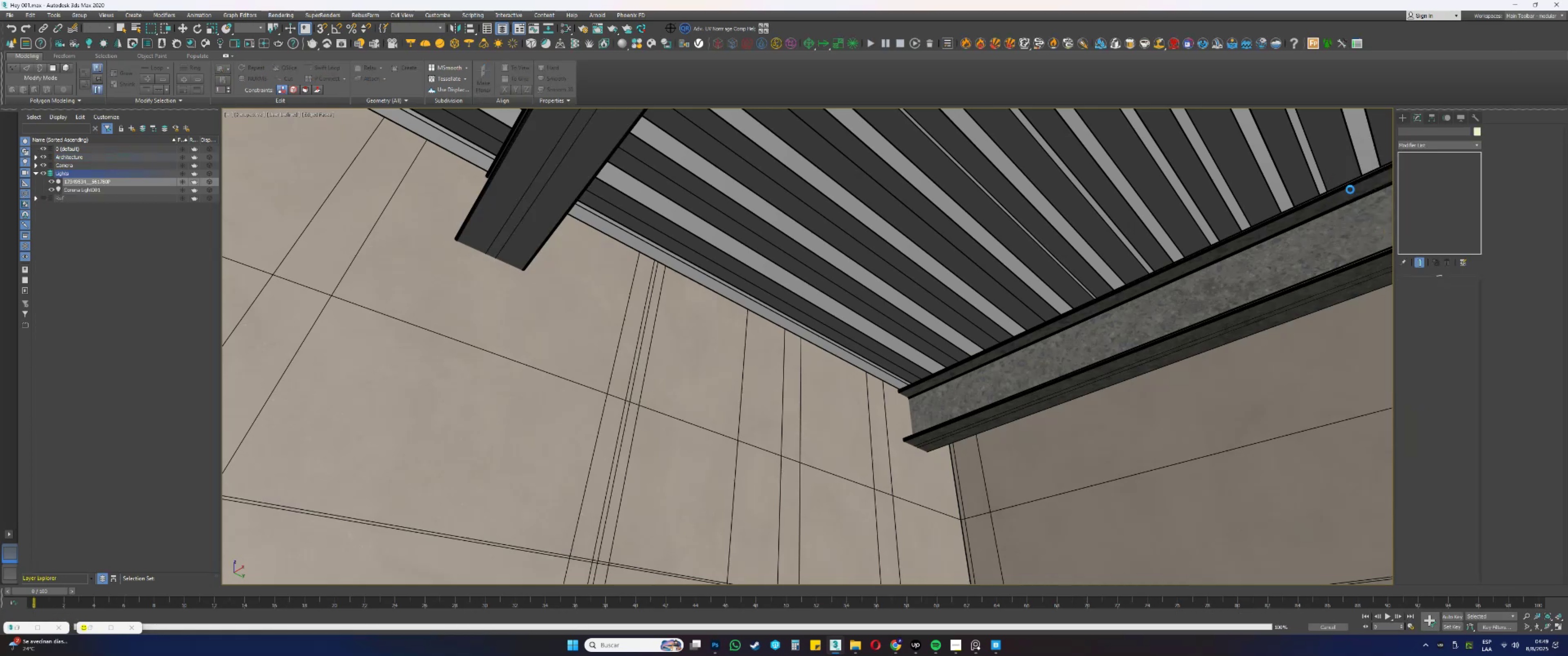 
double_click([165, 104])
 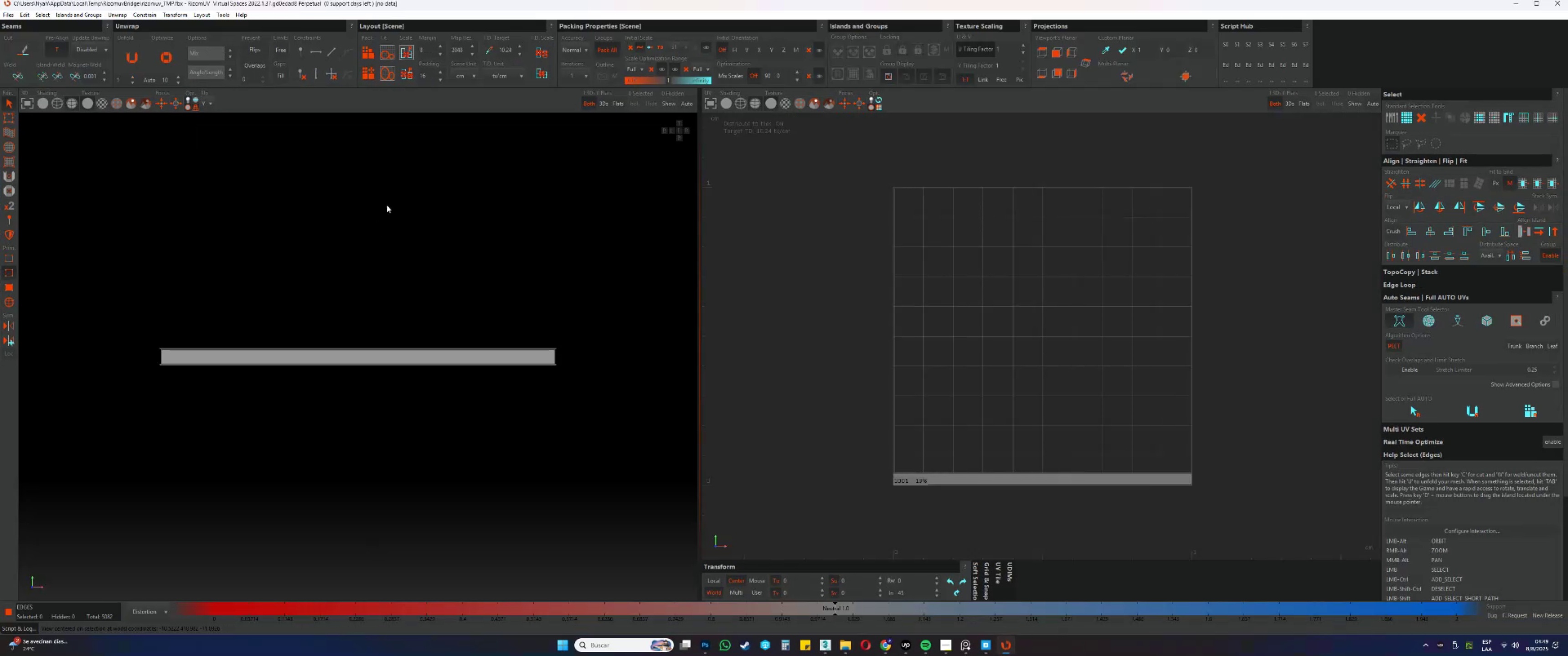 
hold_key(key=AltLeft, duration=0.65)
 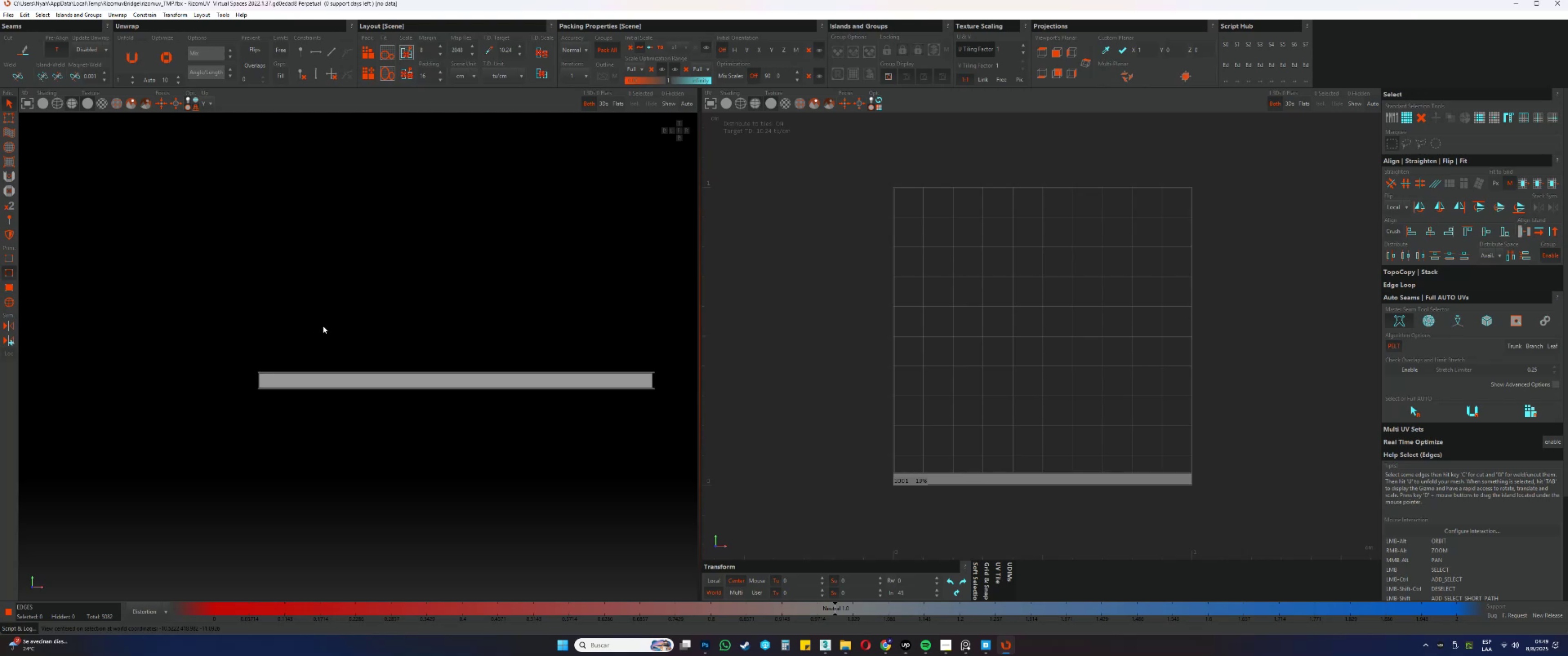 
hold_key(key=AltLeft, duration=1.47)
 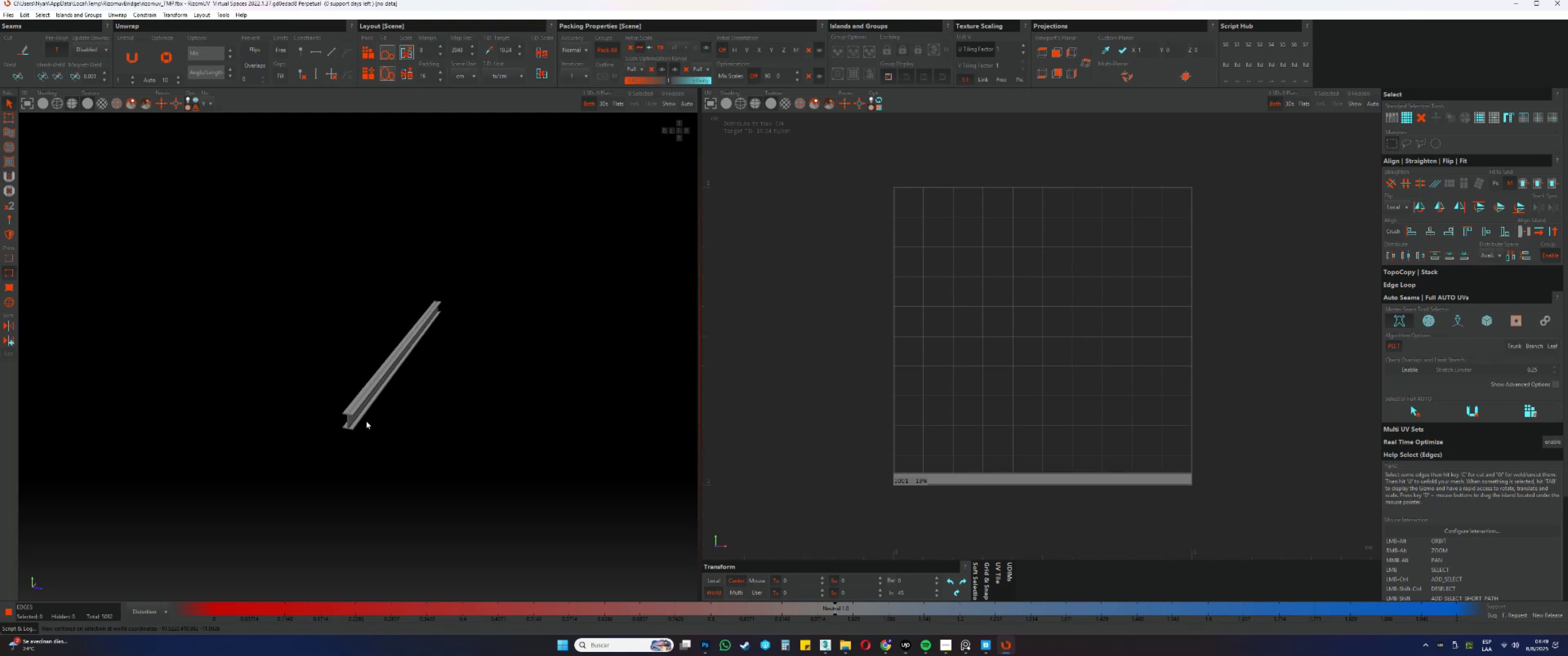 
scroll: coordinate [330, 420], scroll_direction: up, amount: 22.0
 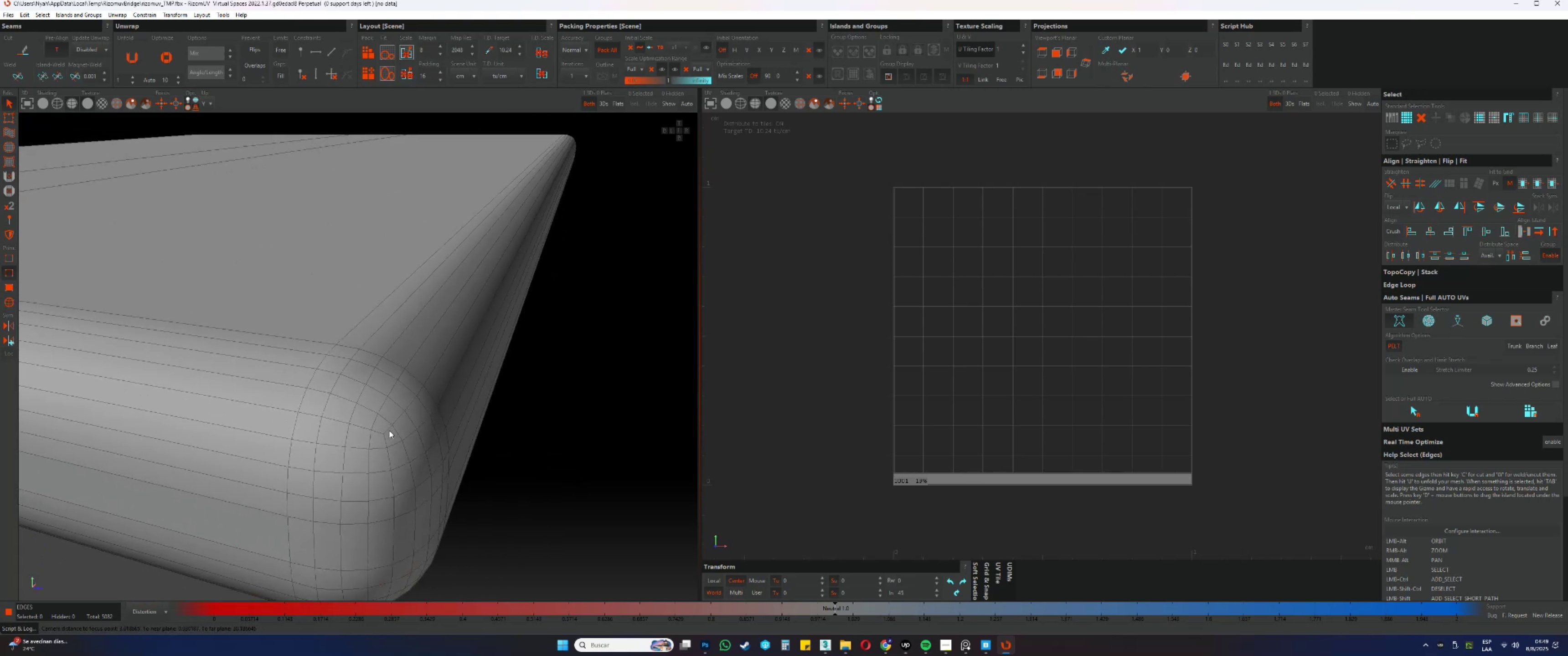 
double_click([386, 438])
 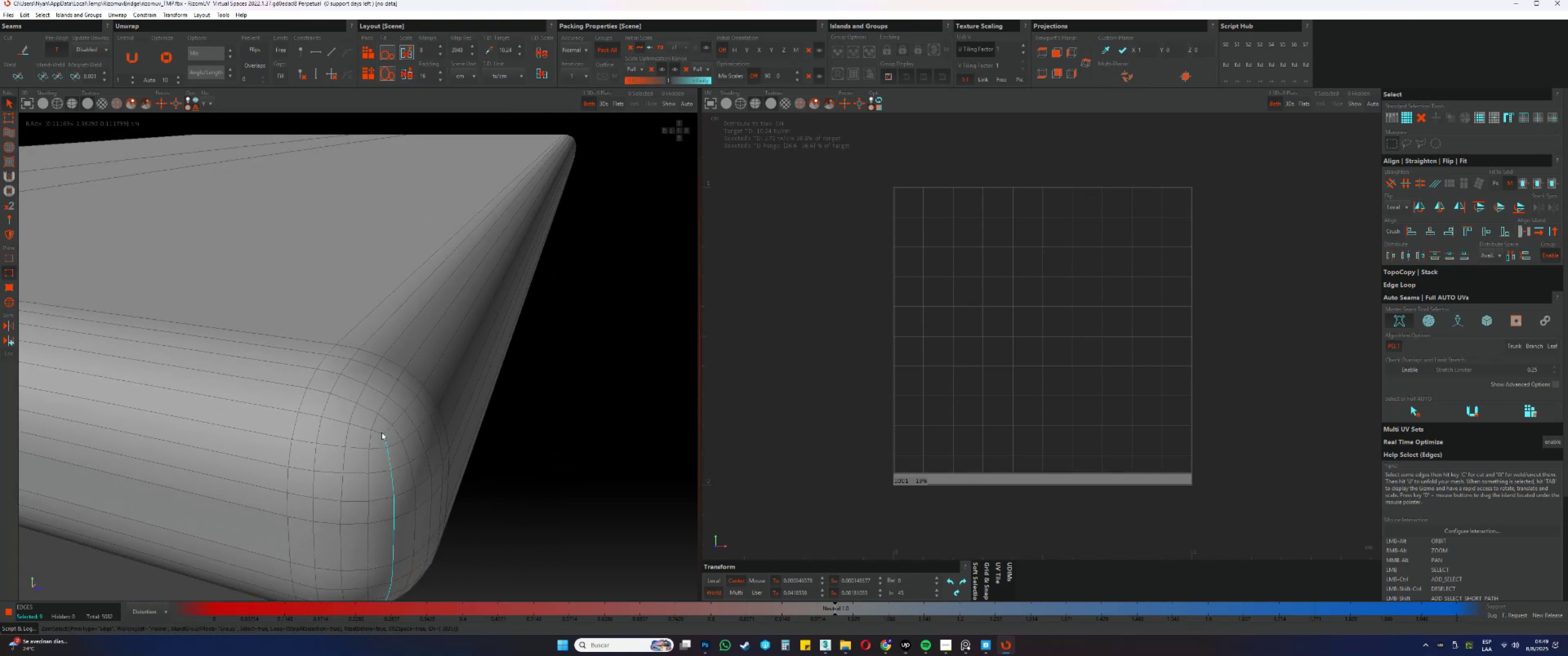 
hold_key(key=ControlLeft, duration=1.52)
left_click([380, 433])
 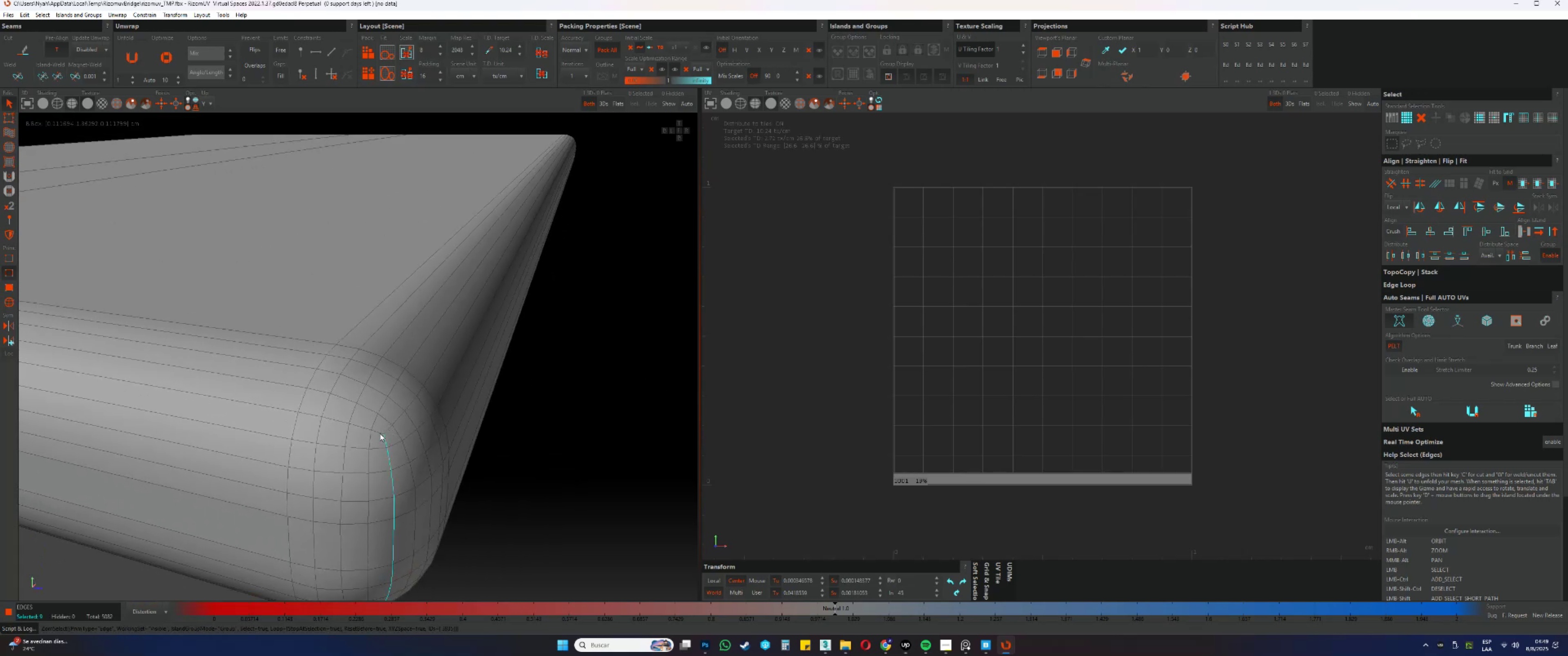 
double_click([380, 433])
 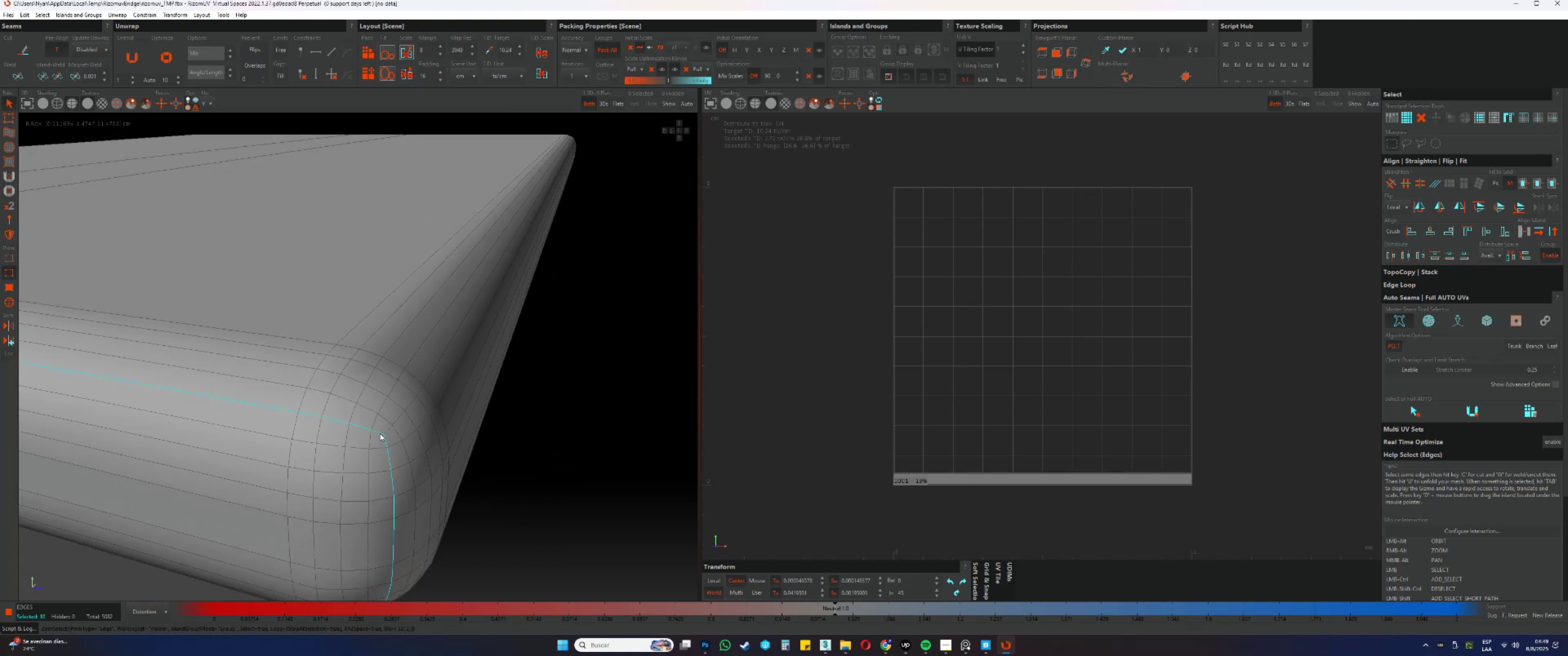 
hold_key(key=ControlLeft, duration=0.93)
left_click([387, 429])
 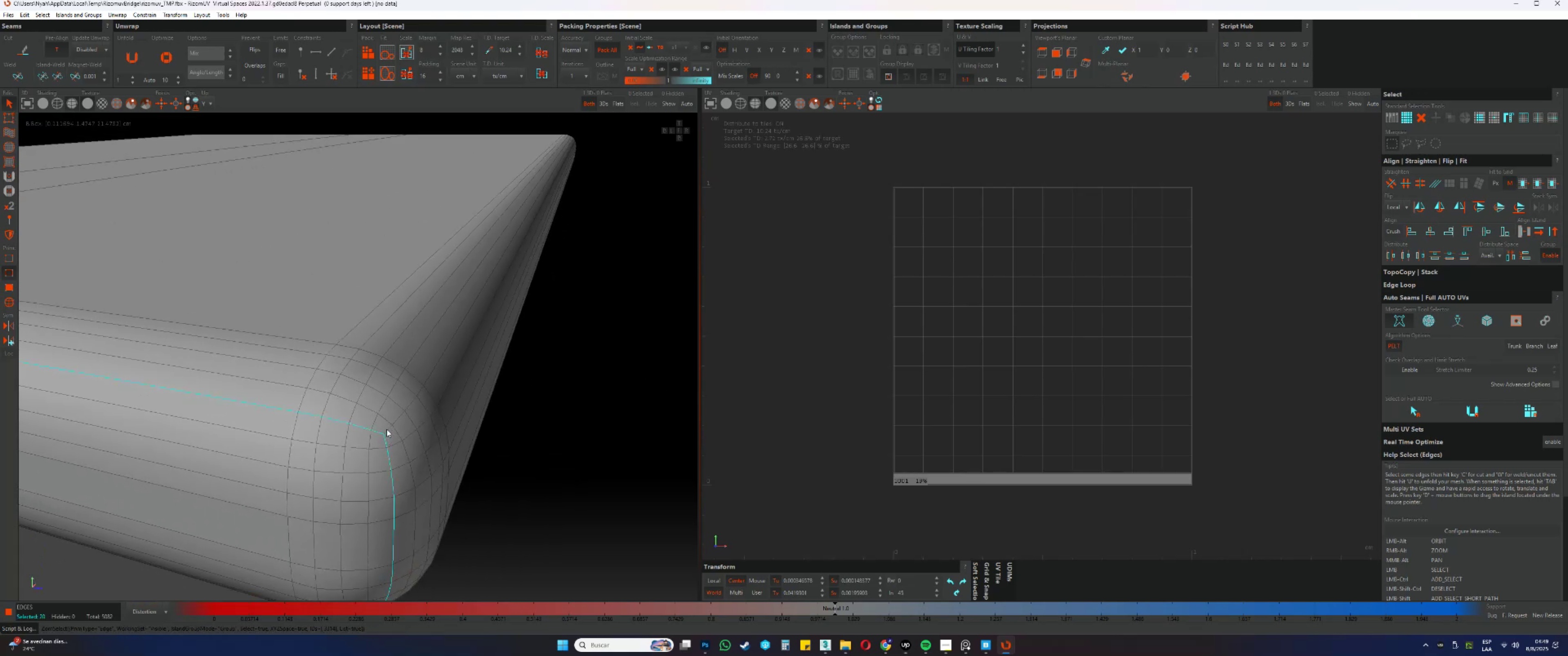 
double_click([387, 429])
 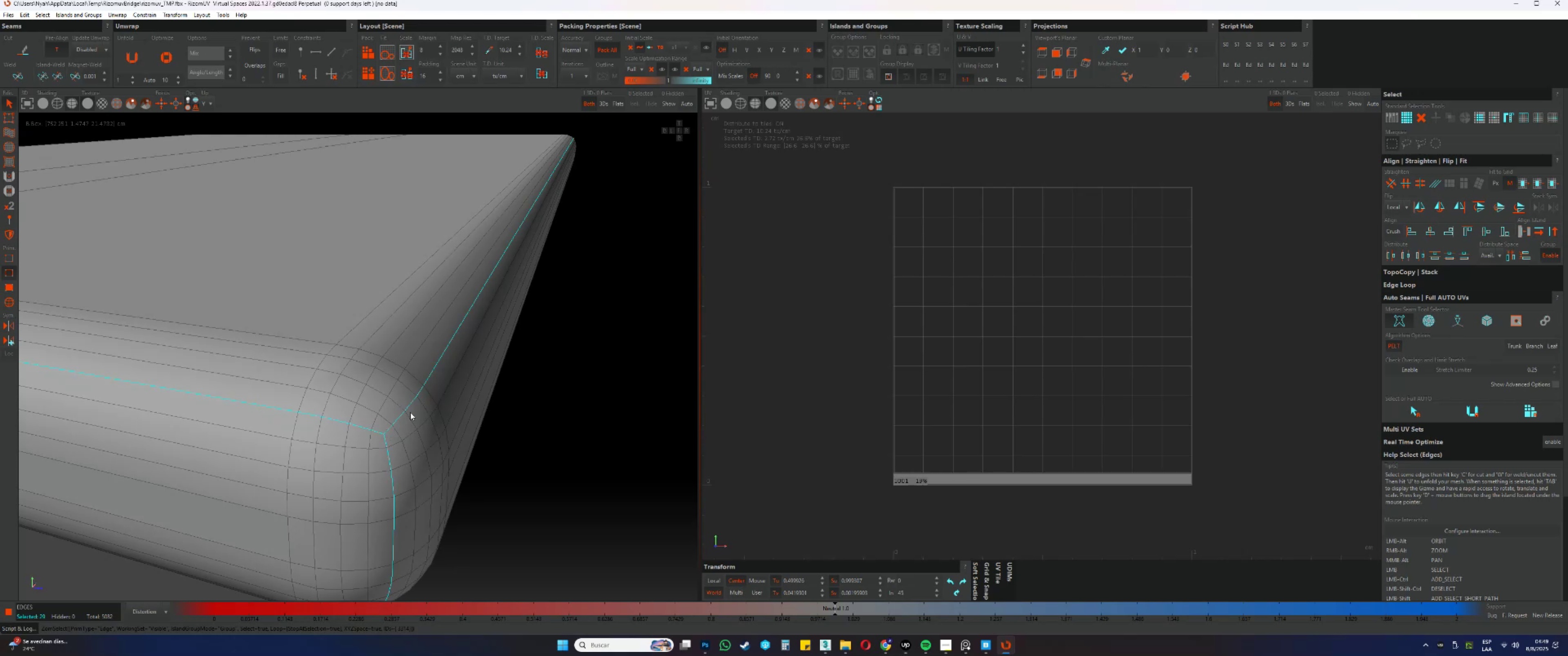 
scroll: coordinate [430, 395], scroll_direction: down, amount: 13.0
 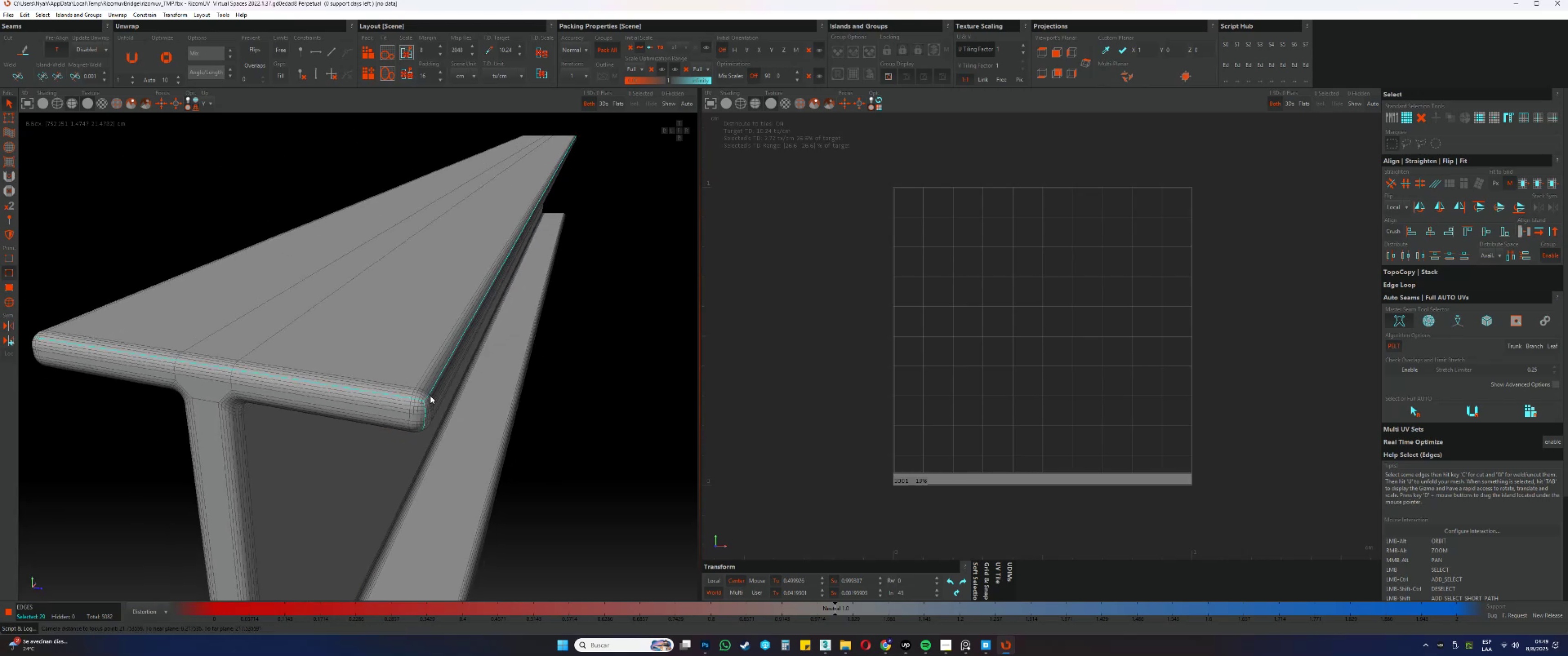 
hold_key(key=AltLeft, duration=0.61)
 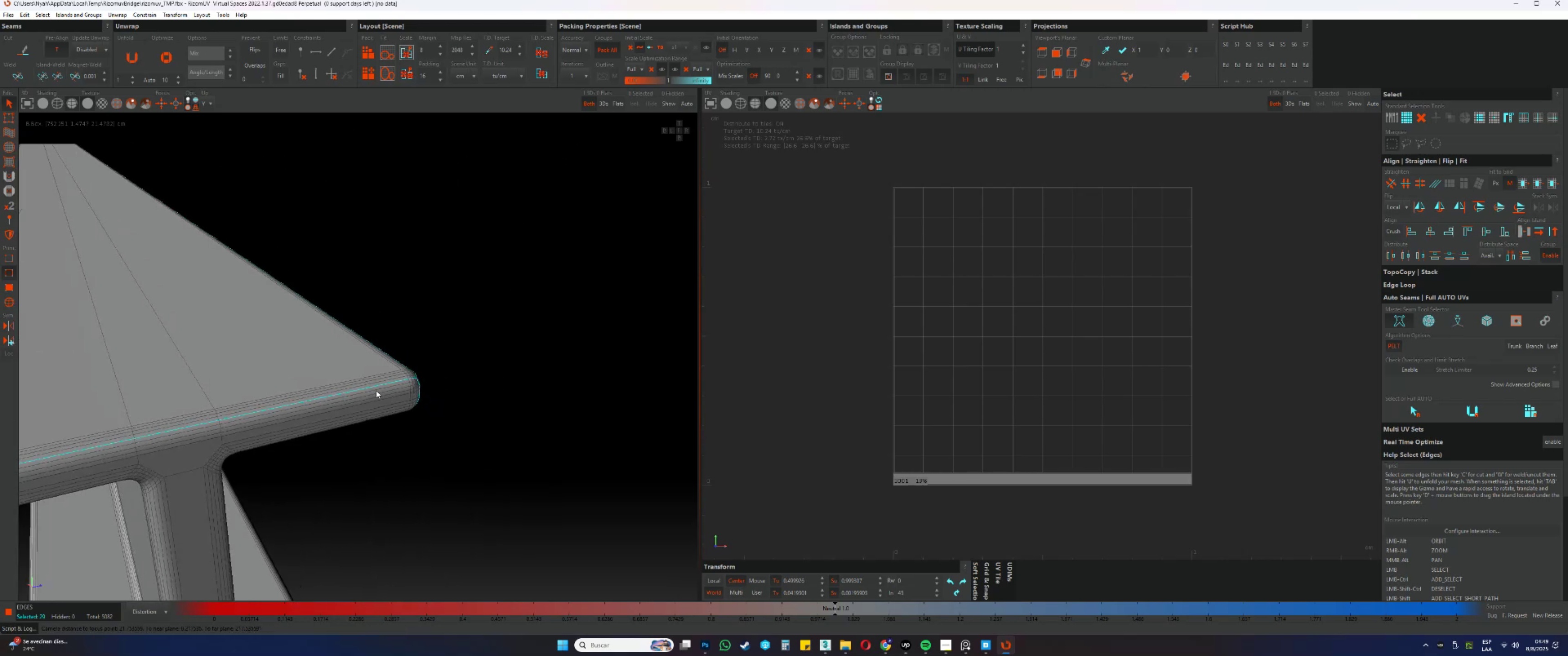 
hold_key(key=AltLeft, duration=0.75)
 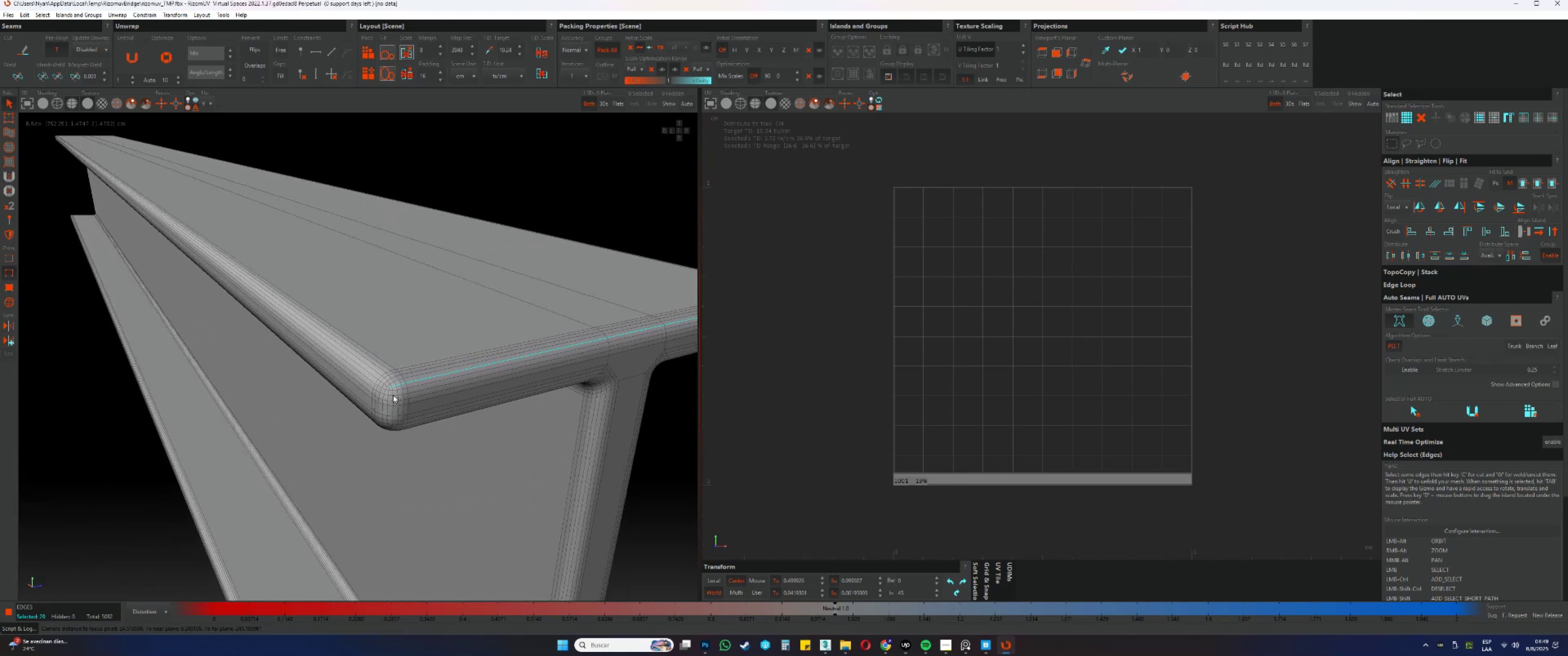 
scroll: coordinate [394, 390], scroll_direction: up, amount: 6.0
 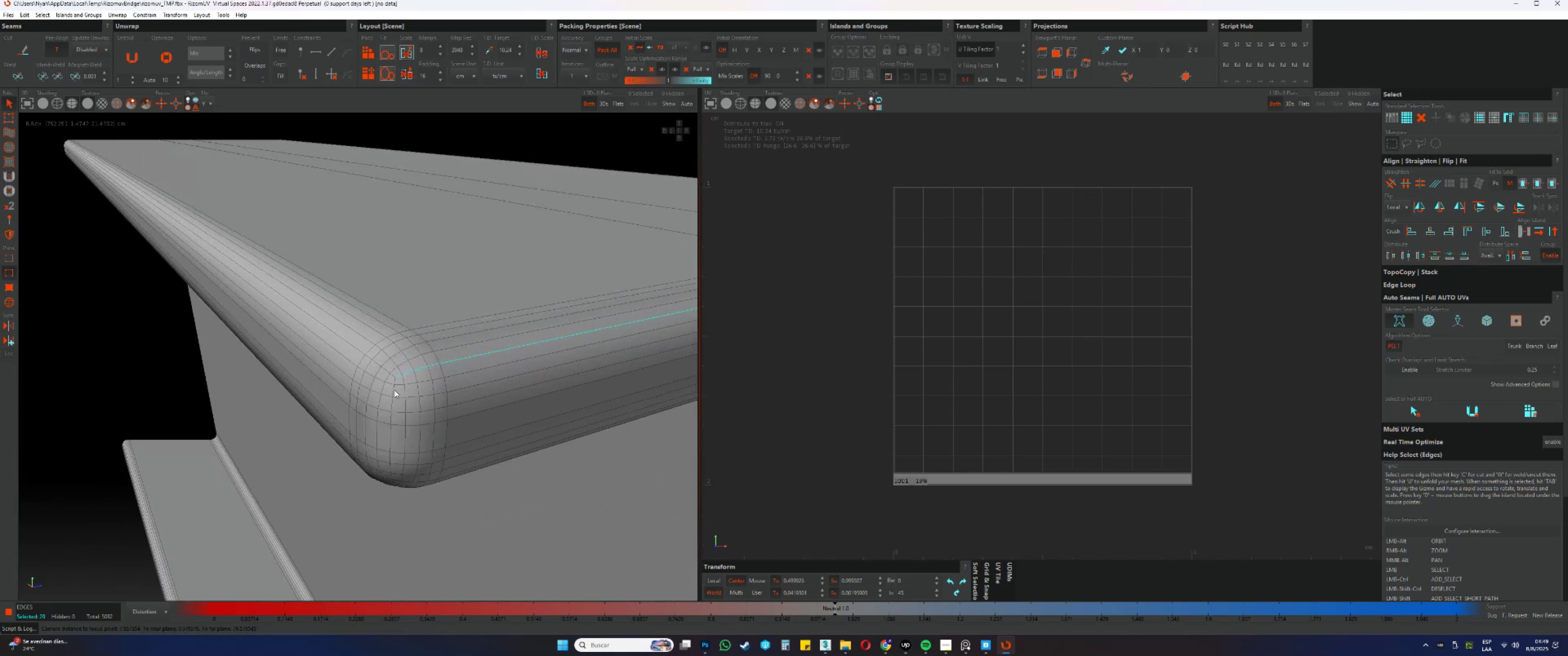 
hold_key(key=ControlLeft, duration=1.53)
double_click([394, 390])
 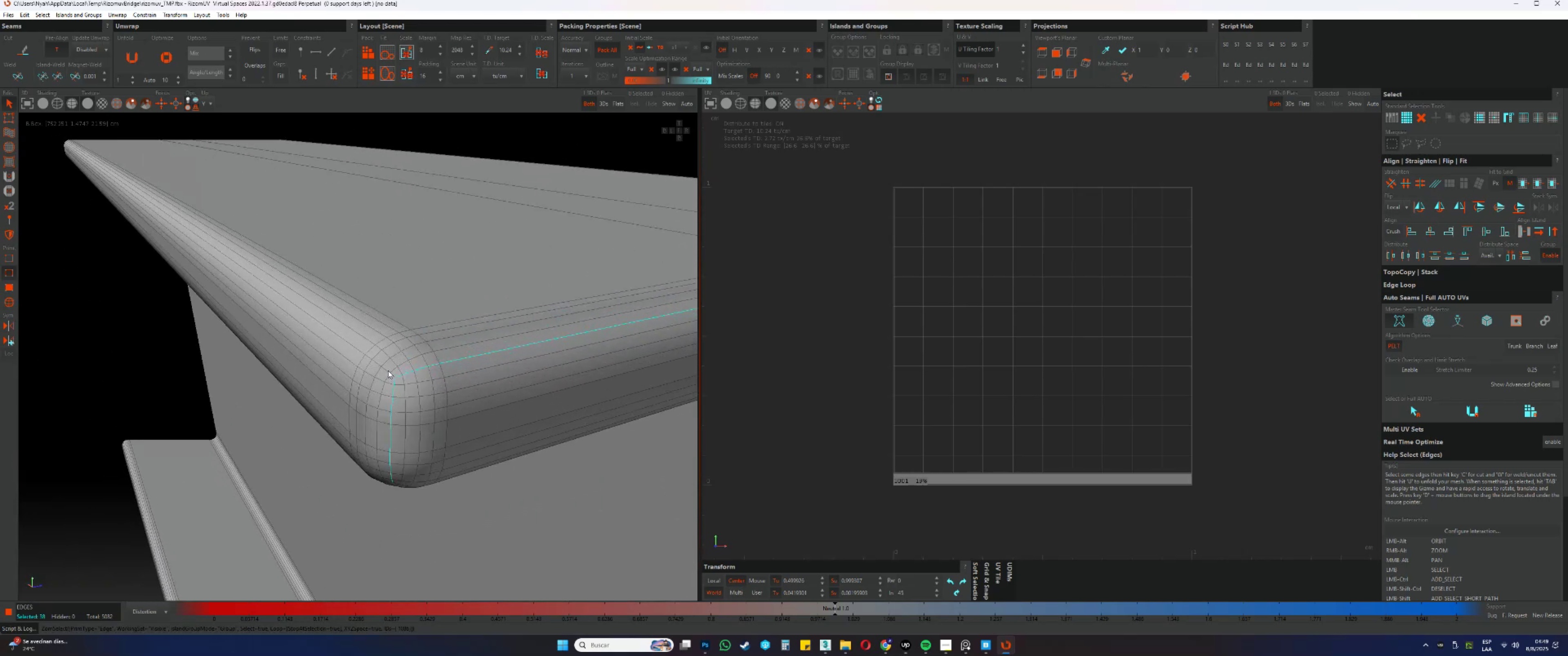 
left_click([387, 370])
 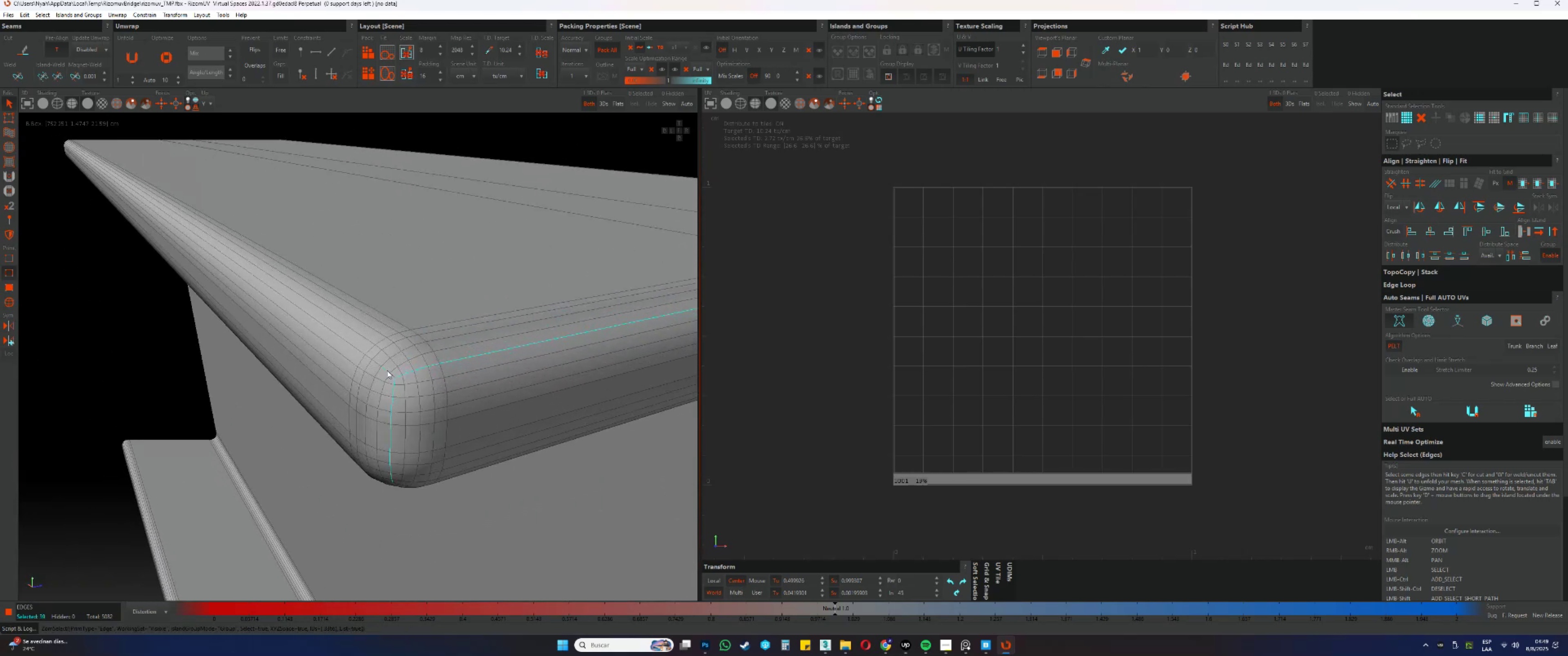 
key(Control+ControlLeft)
 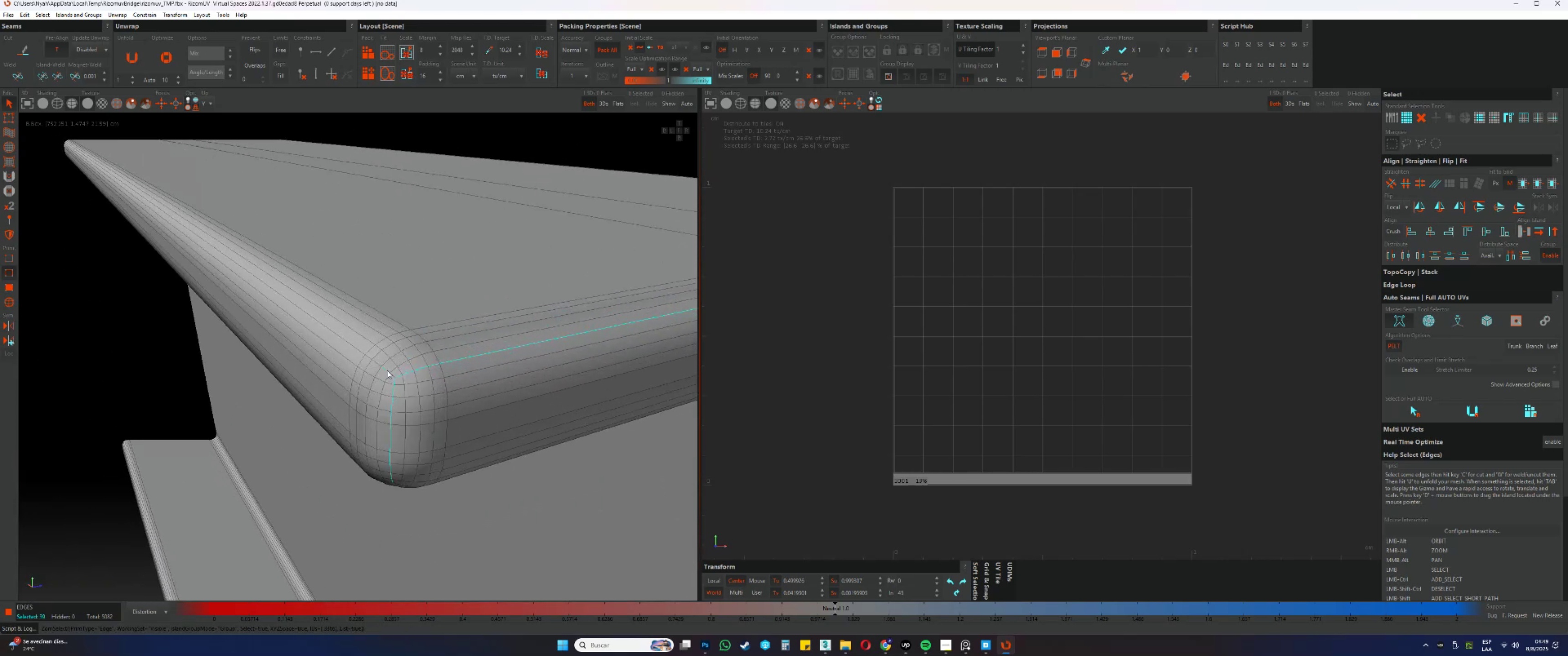 
key(Control+ControlLeft)
 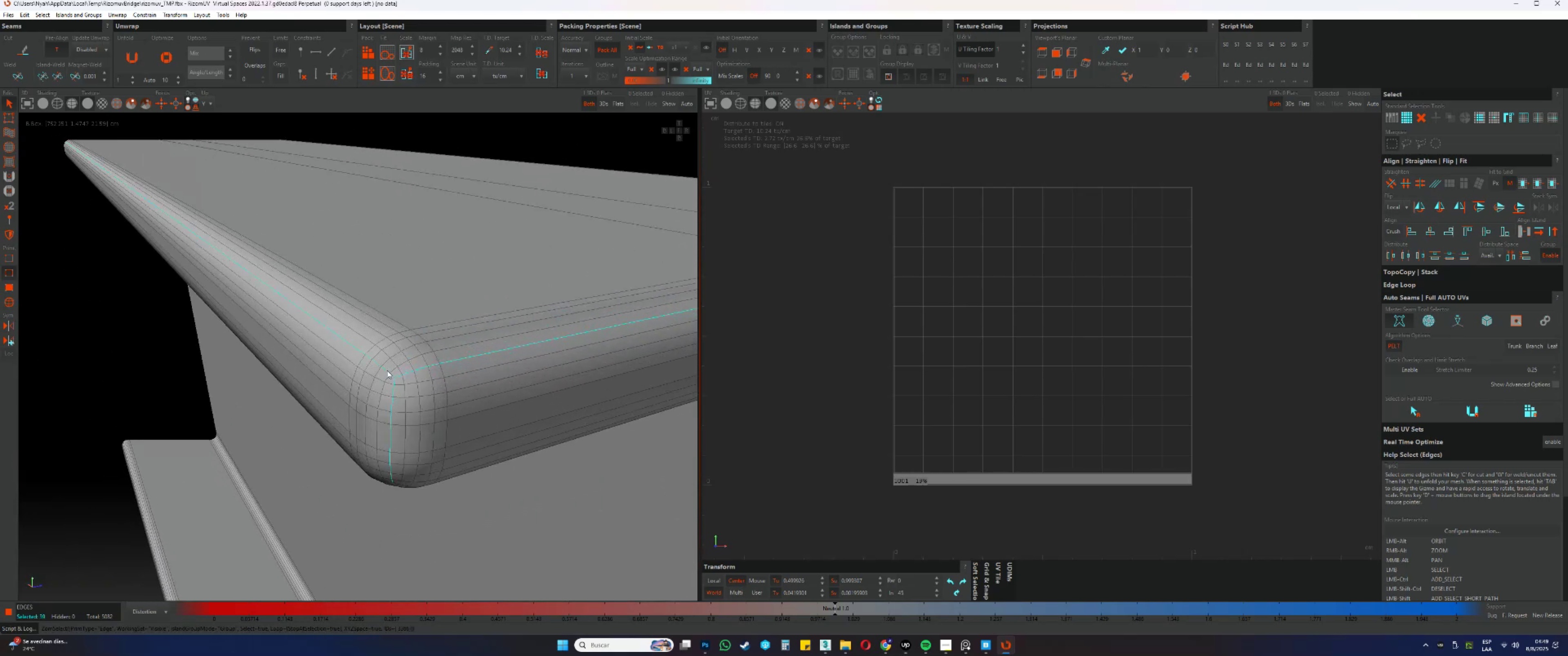 
double_click([387, 370])
 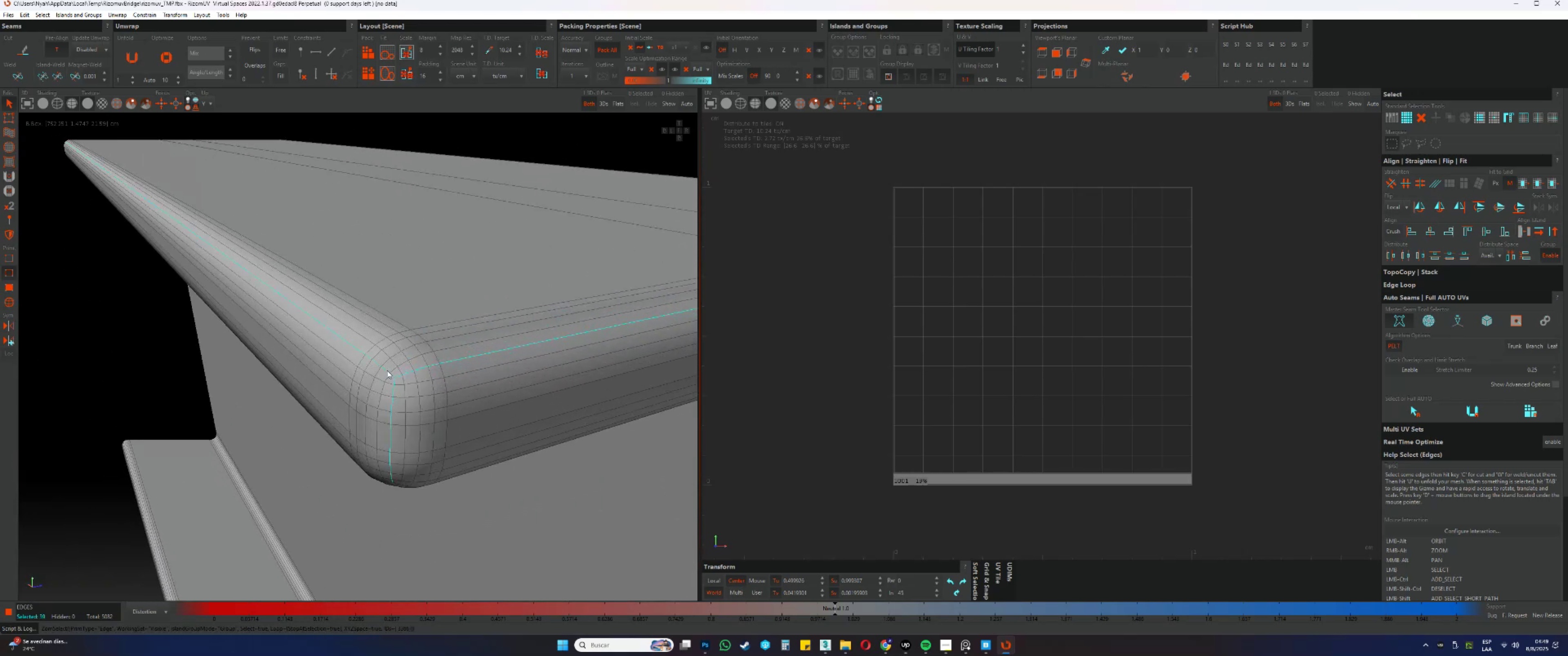 
key(Control+ControlLeft)
 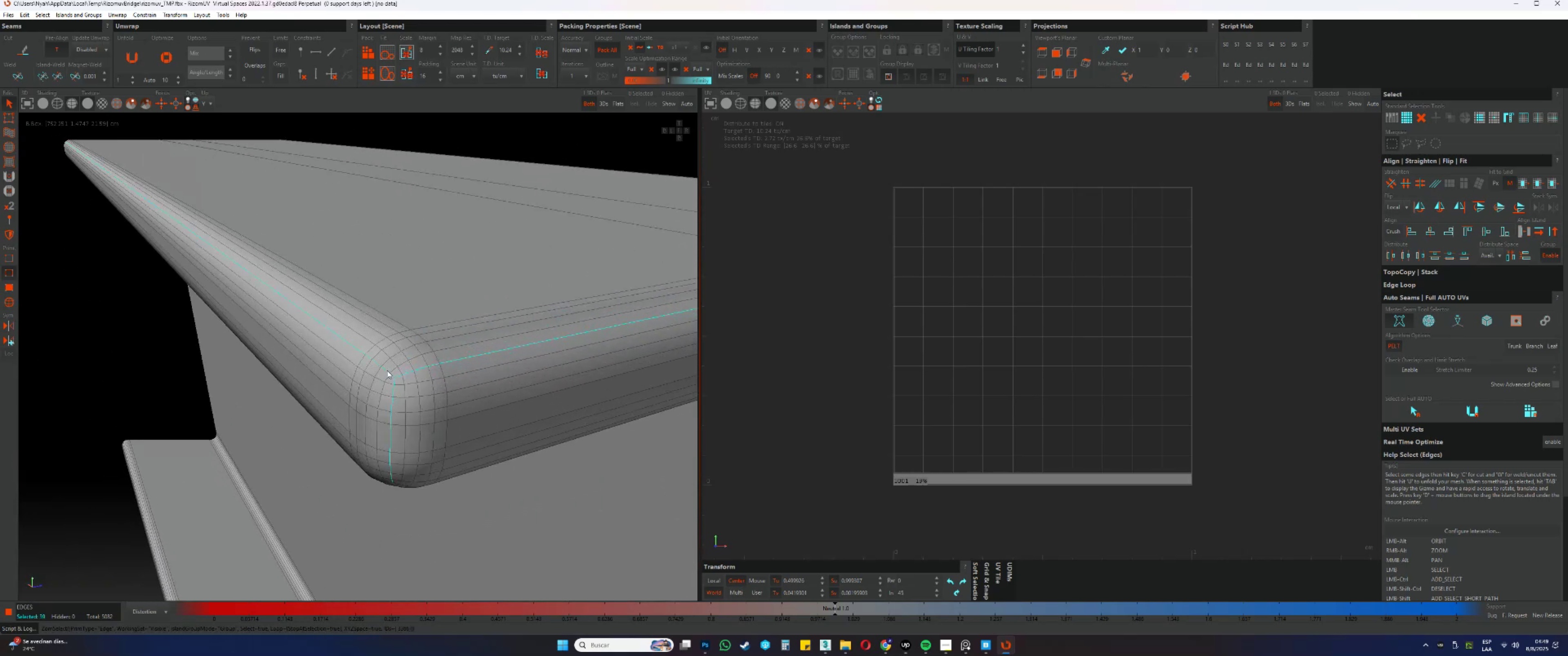 
key(Control+ControlLeft)
 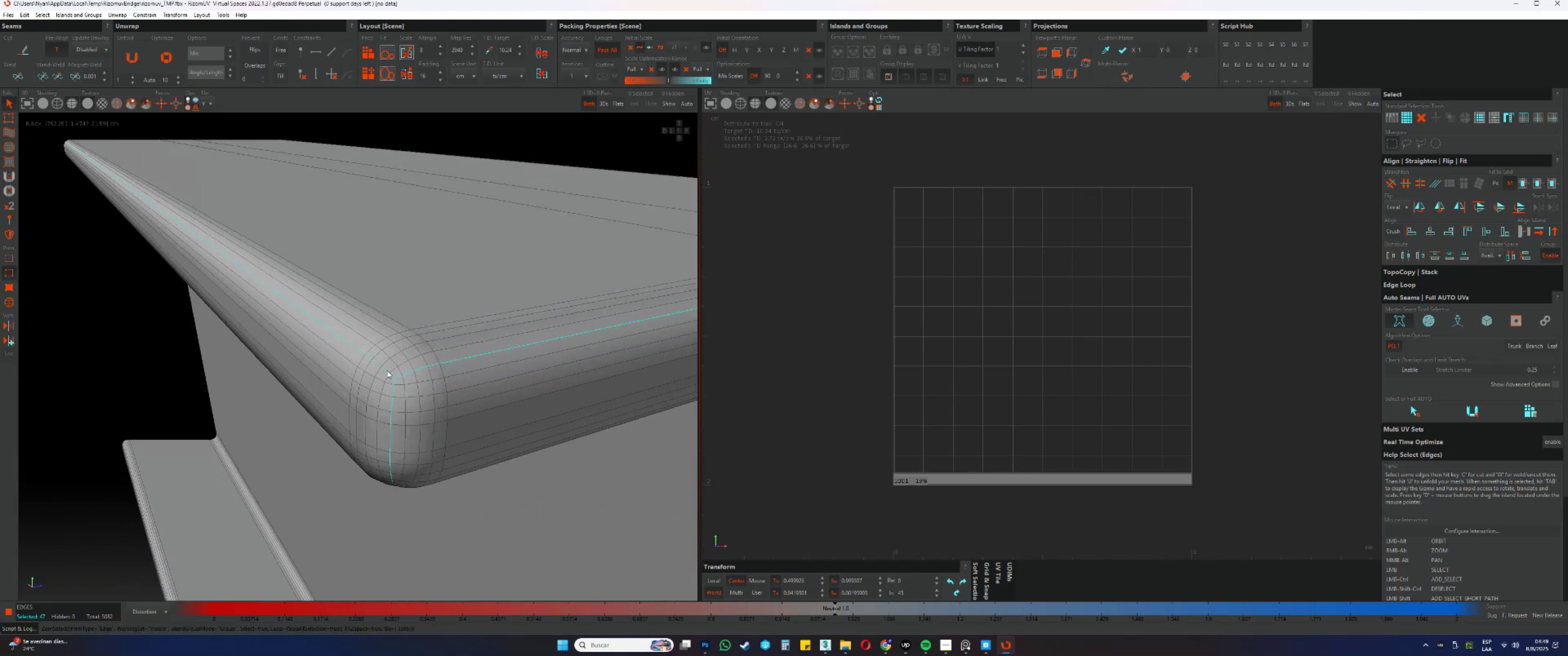 
key(Control+ControlLeft)
 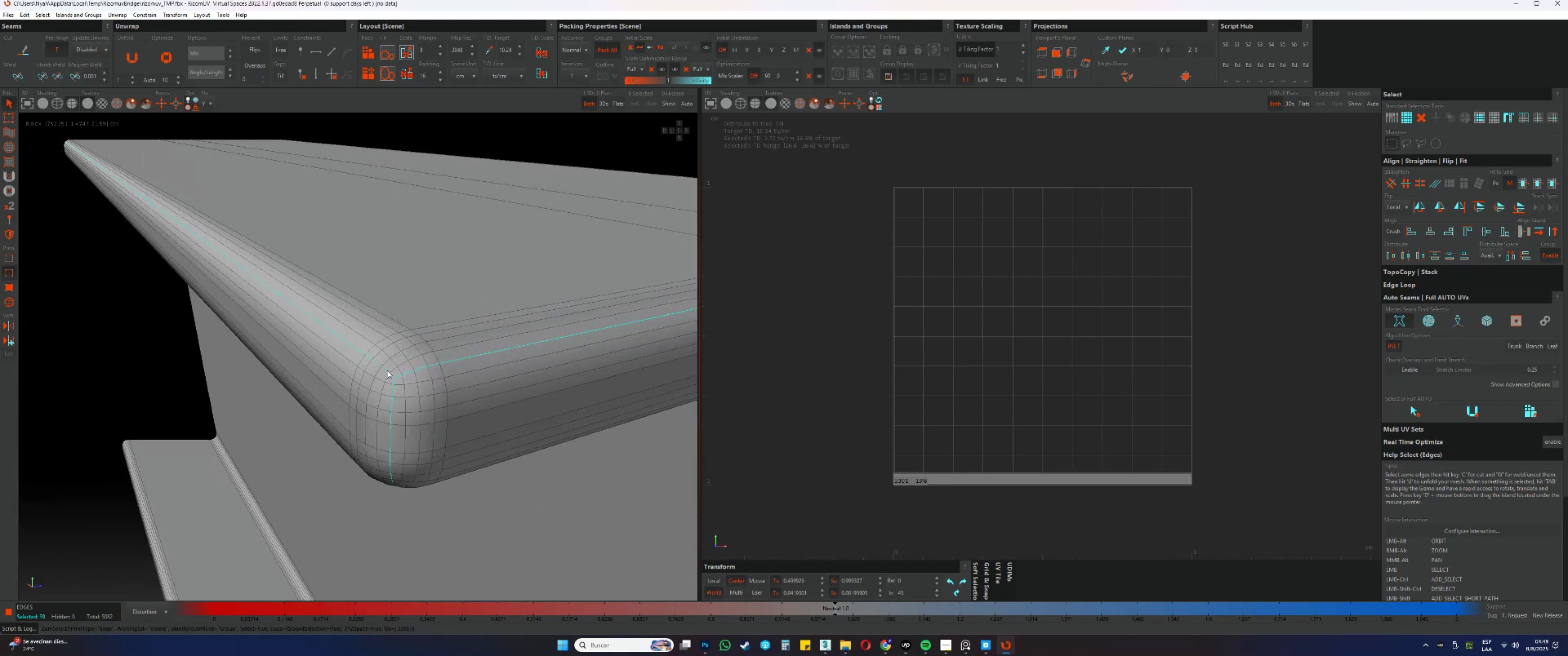 
key(Control+ControlLeft)
 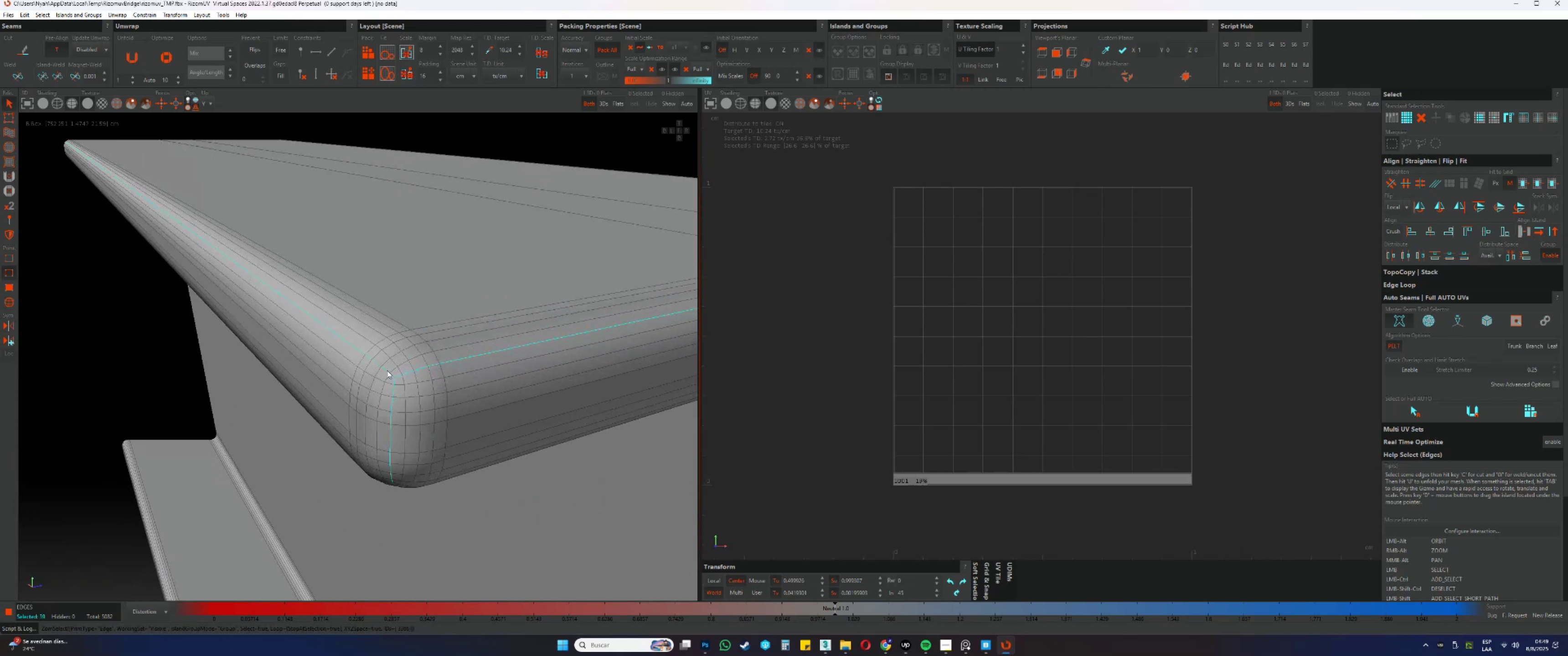 
key(Control+ControlLeft)
 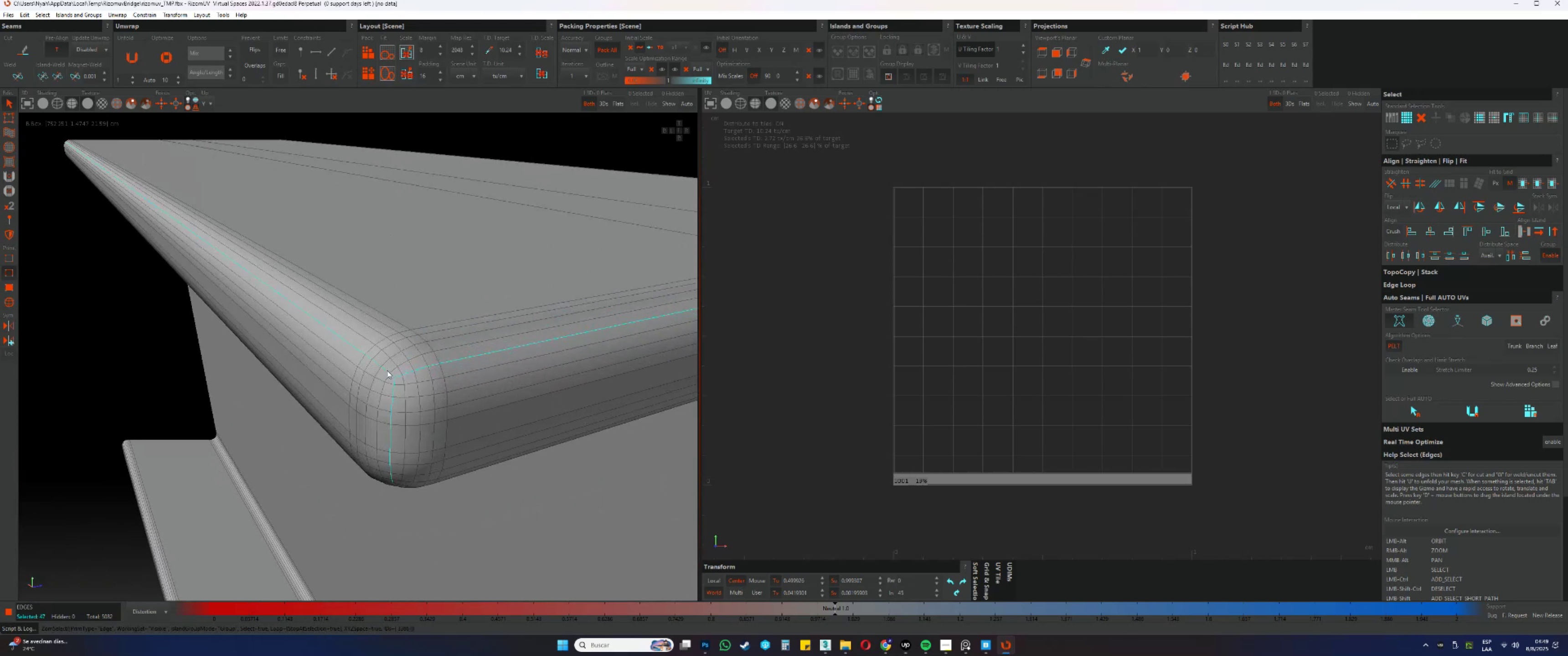 
key(Control+ControlLeft)
 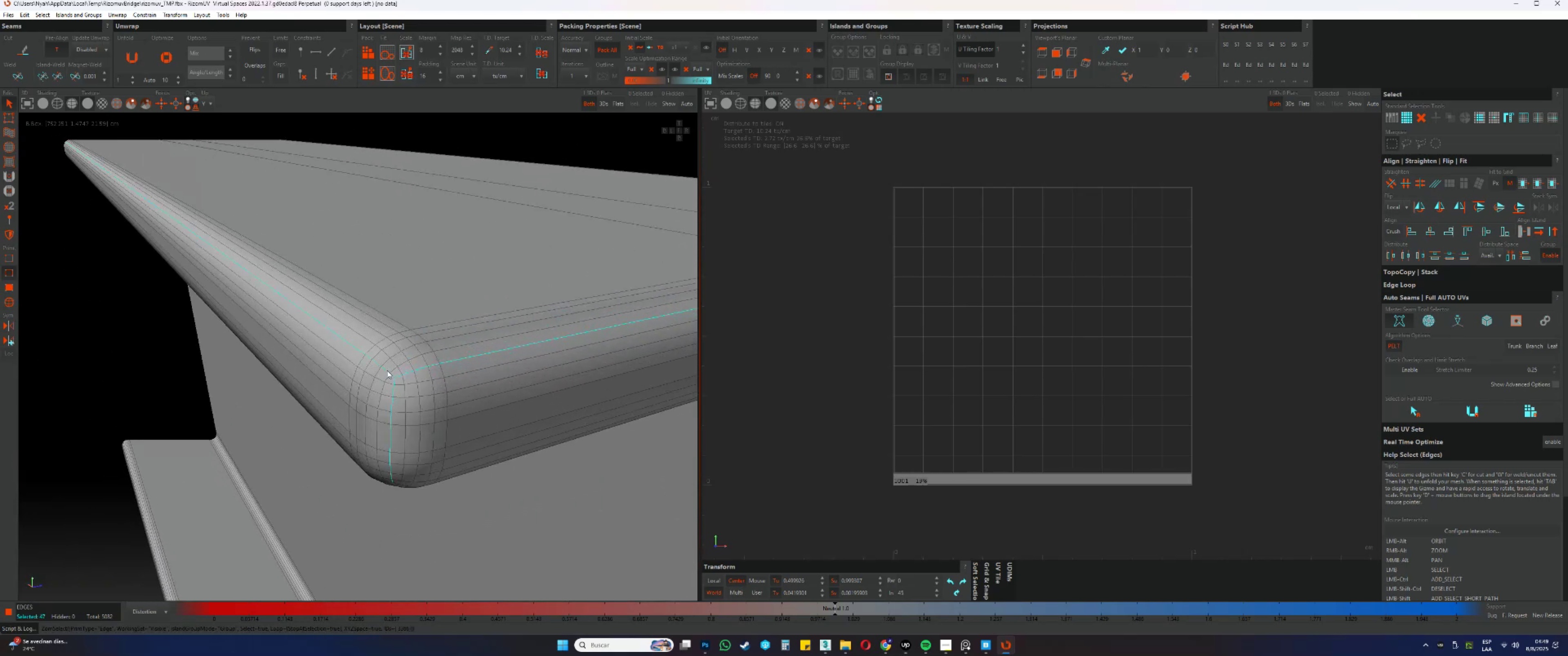 
scroll: coordinate [429, 365], scroll_direction: down, amount: 26.0
 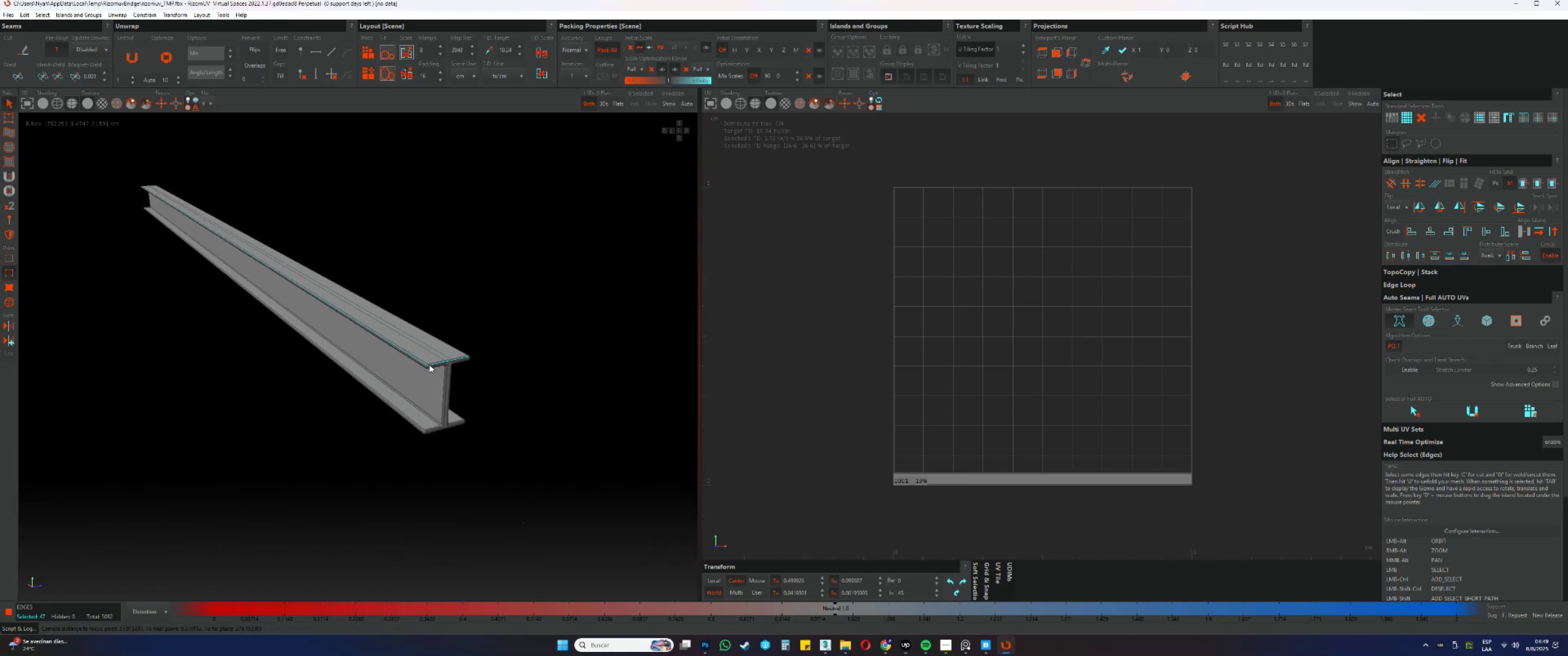 
hold_key(key=AltLeft, duration=0.45)
 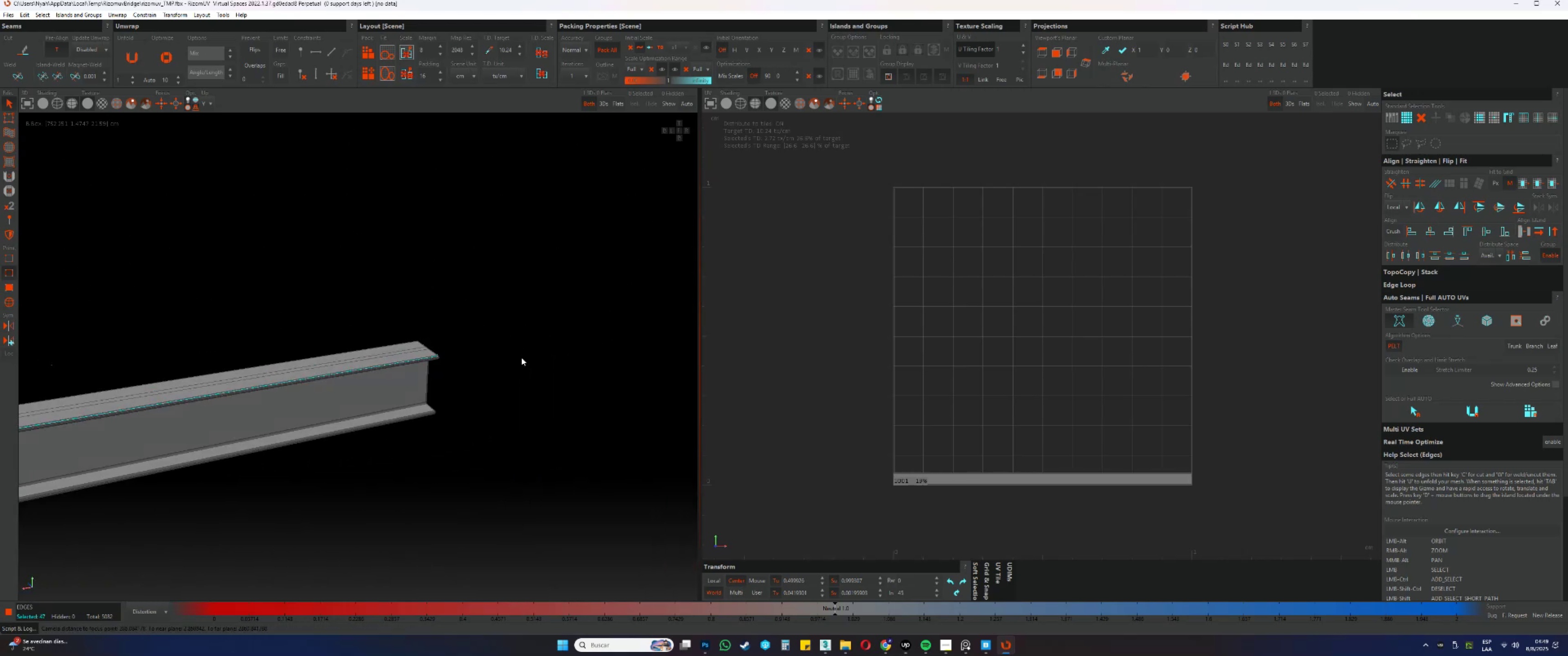 
scroll: coordinate [523, 357], scroll_direction: down, amount: 5.0
 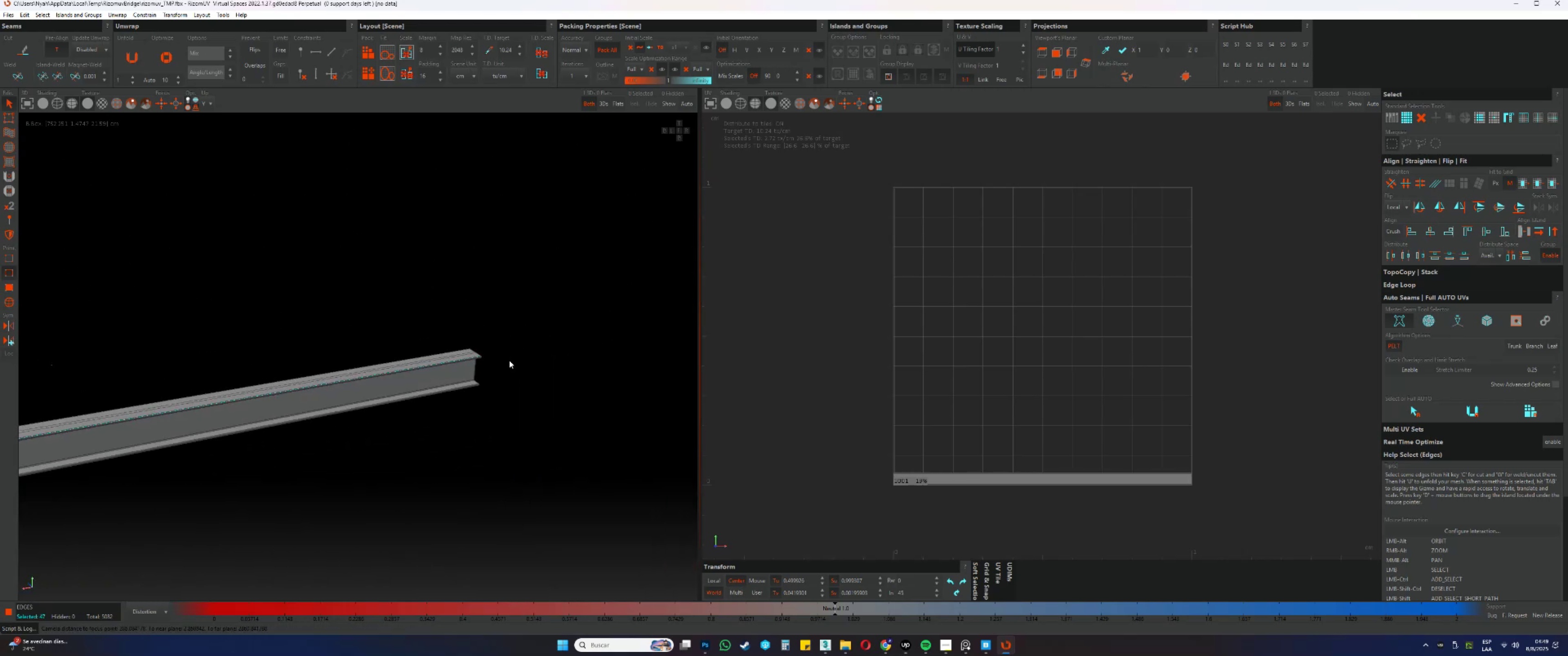 
hold_key(key=AltLeft, duration=0.45)
scroll: coordinate [474, 364], scroll_direction: down, amount: 6.0
 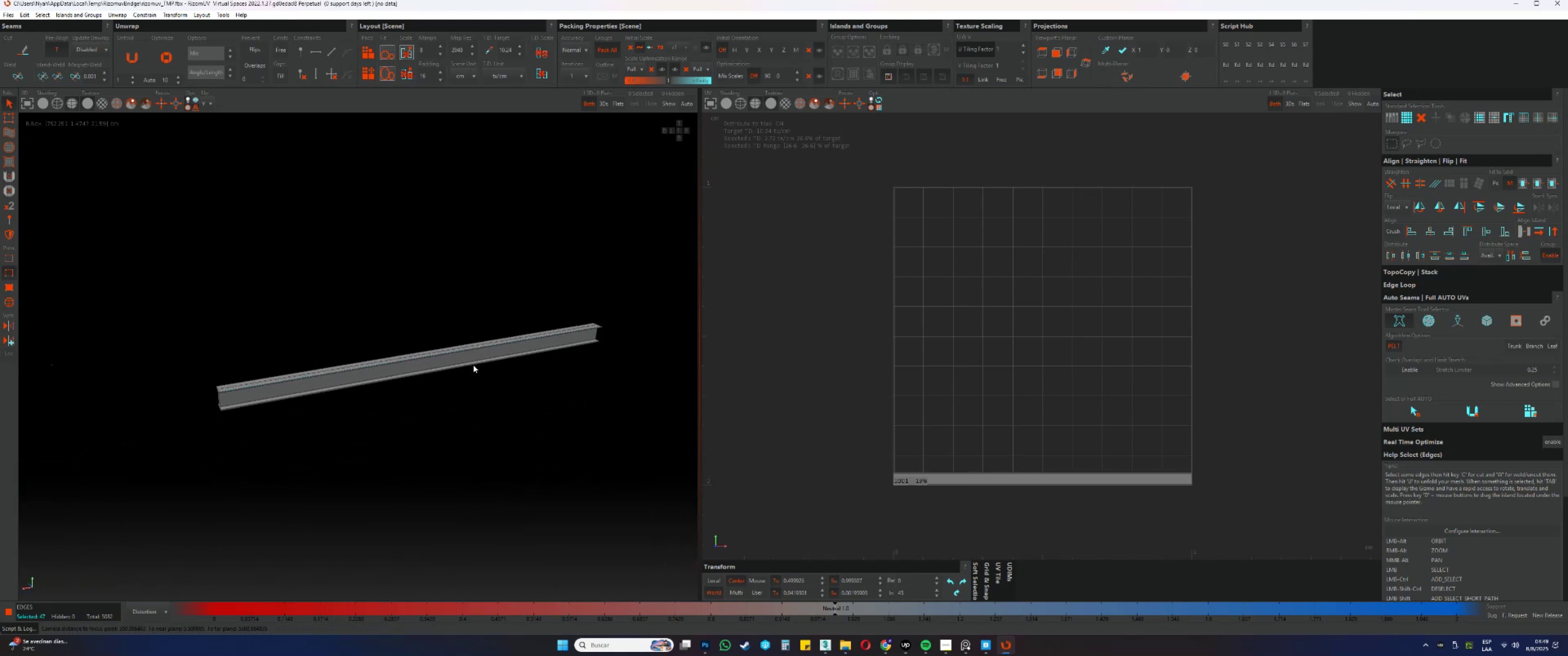 
hold_key(key=AltLeft, duration=0.33)
 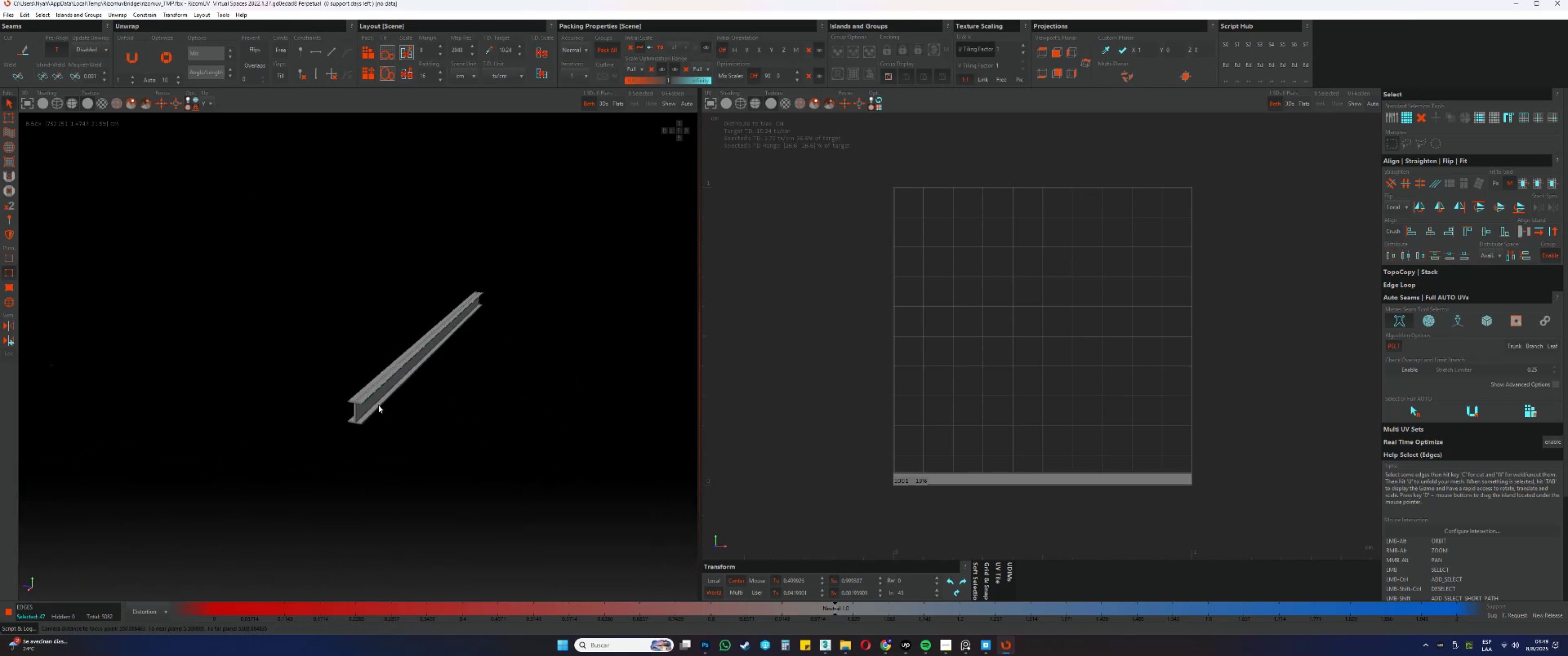 
scroll: coordinate [367, 418], scroll_direction: up, amount: 23.0
 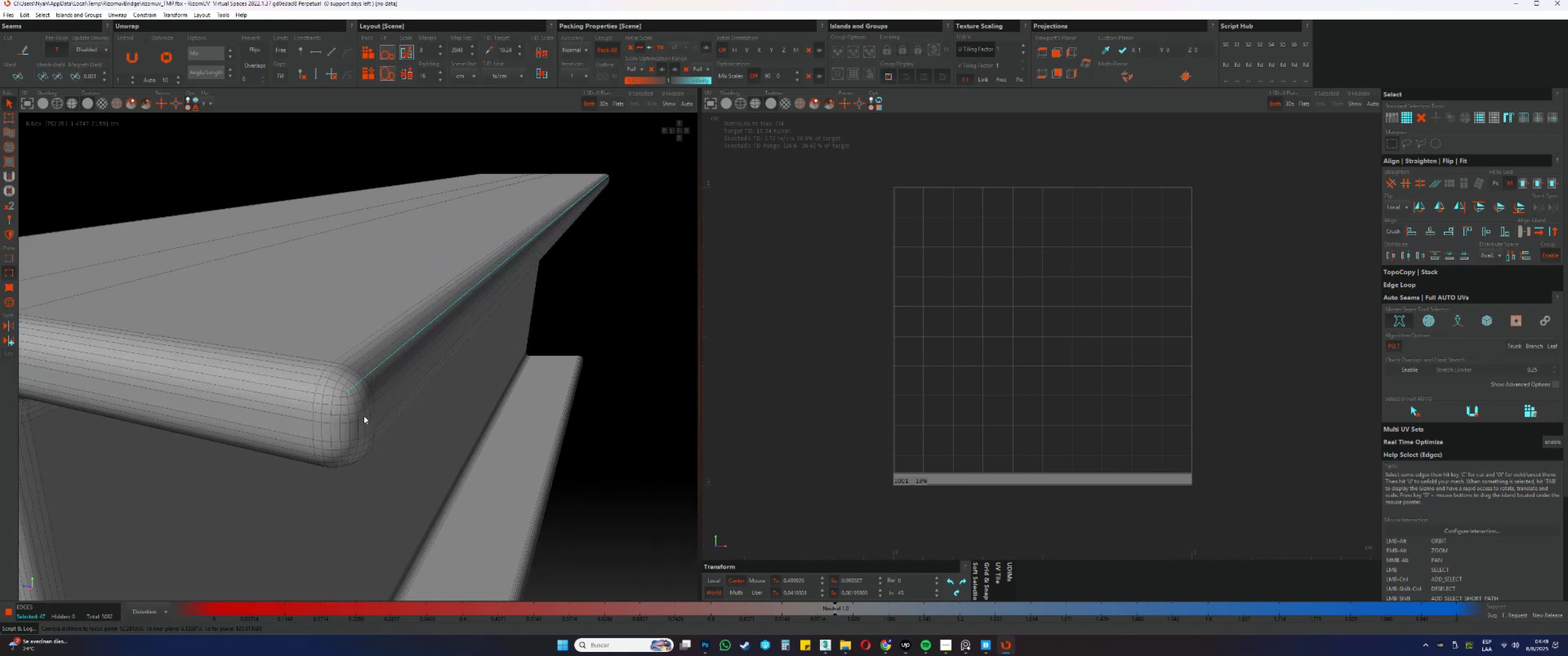 
hold_key(key=ControlLeft, duration=1.5)
left_click([349, 433])
 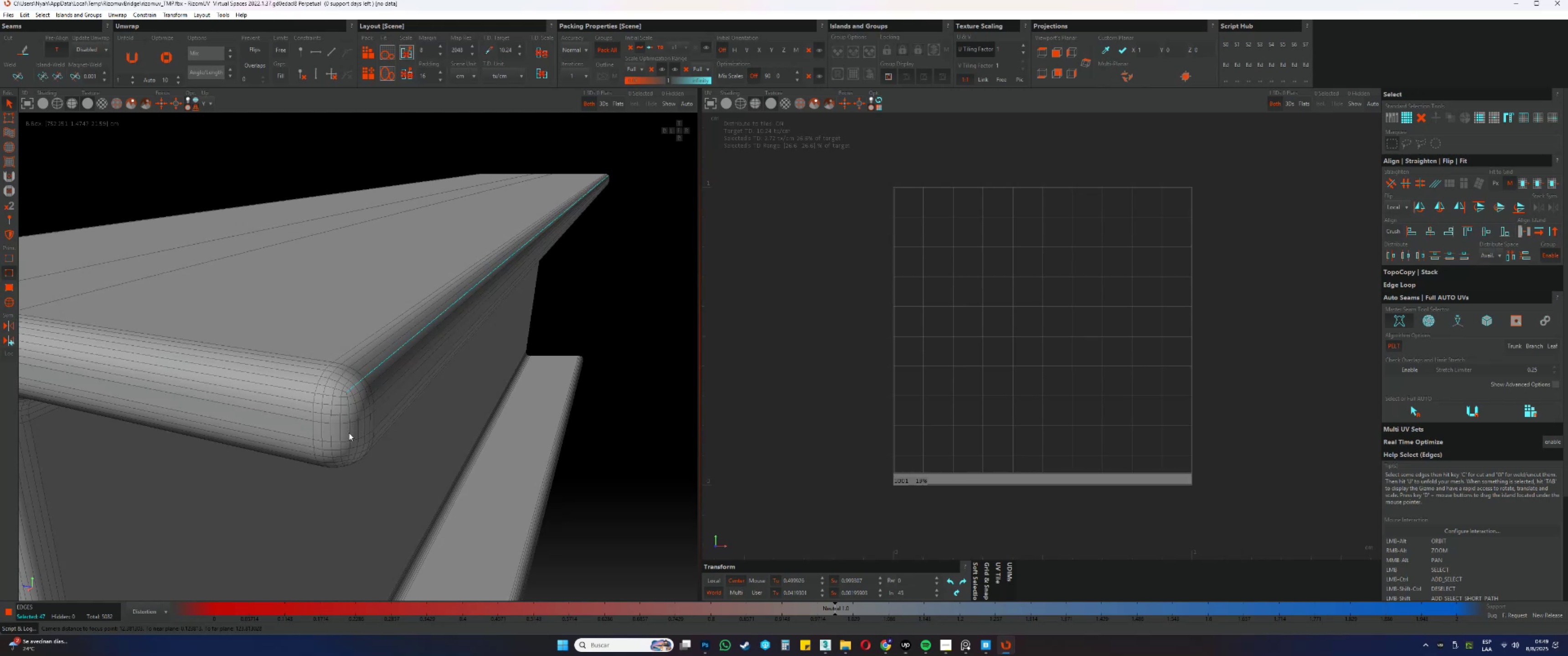 
double_click([349, 433])
 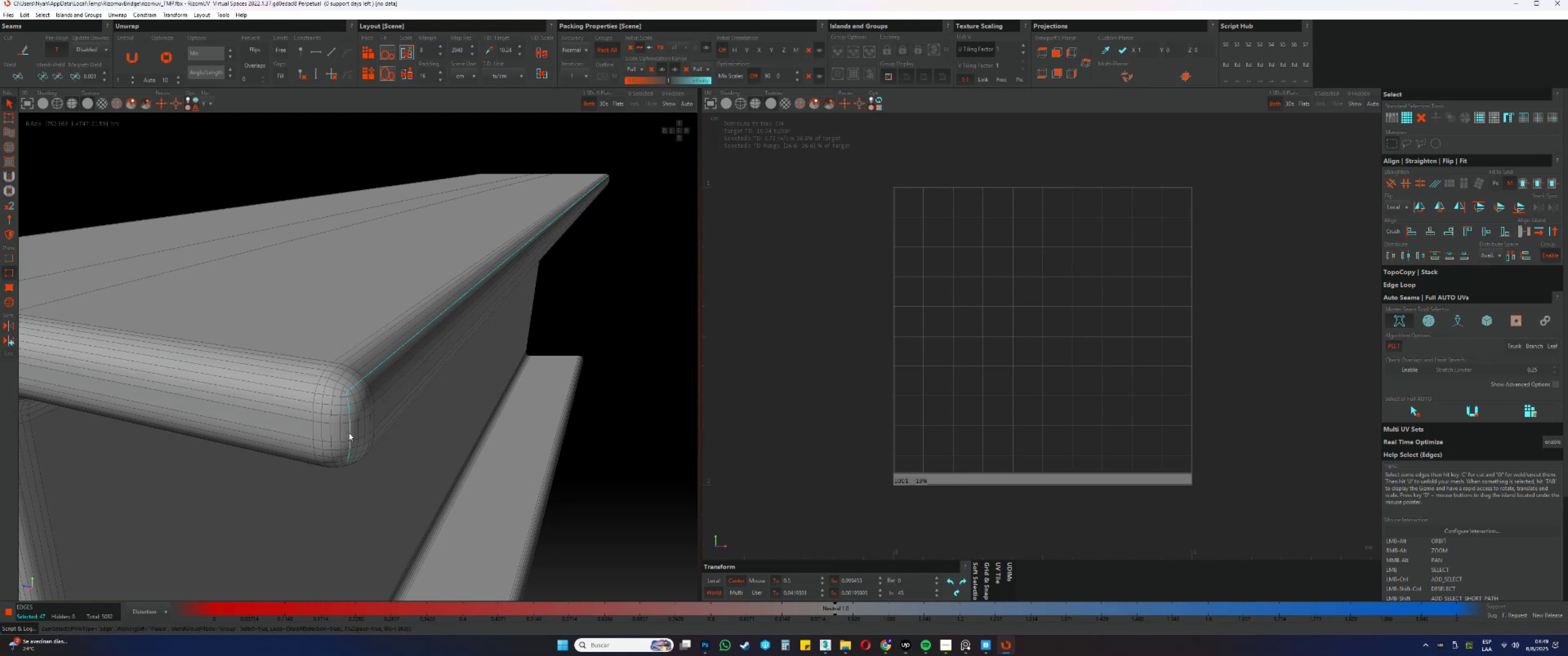 
hold_key(key=ControlLeft, duration=1.0)
left_click([309, 384])
 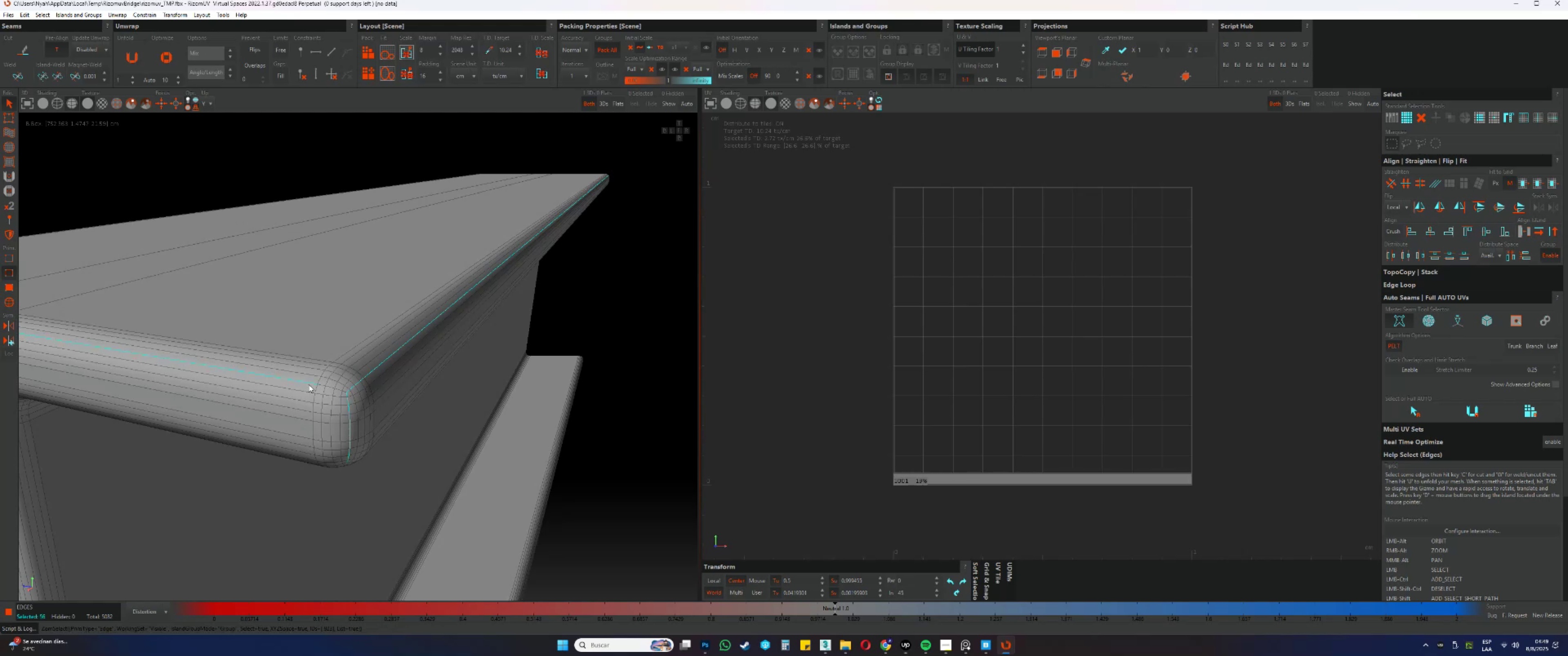 
double_click([309, 384])
 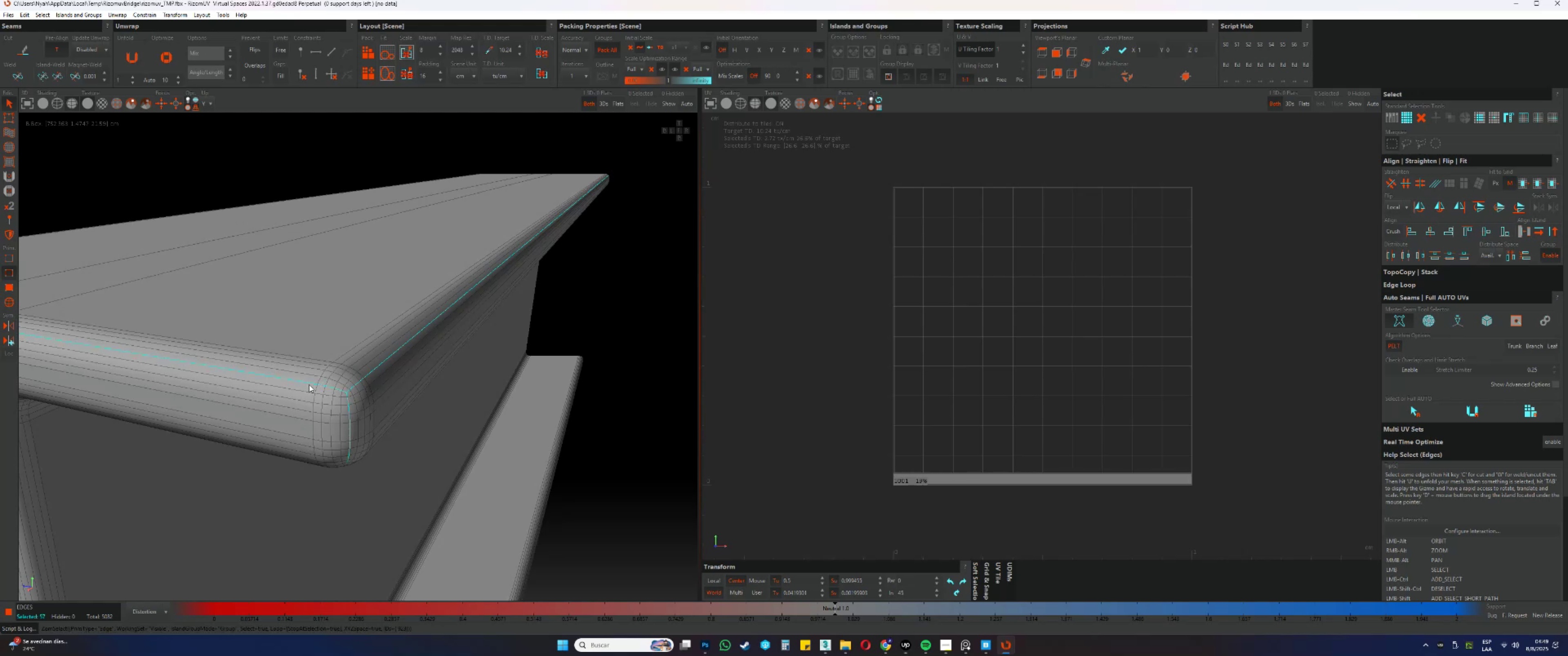 
scroll: coordinate [348, 386], scroll_direction: down, amount: 10.0
 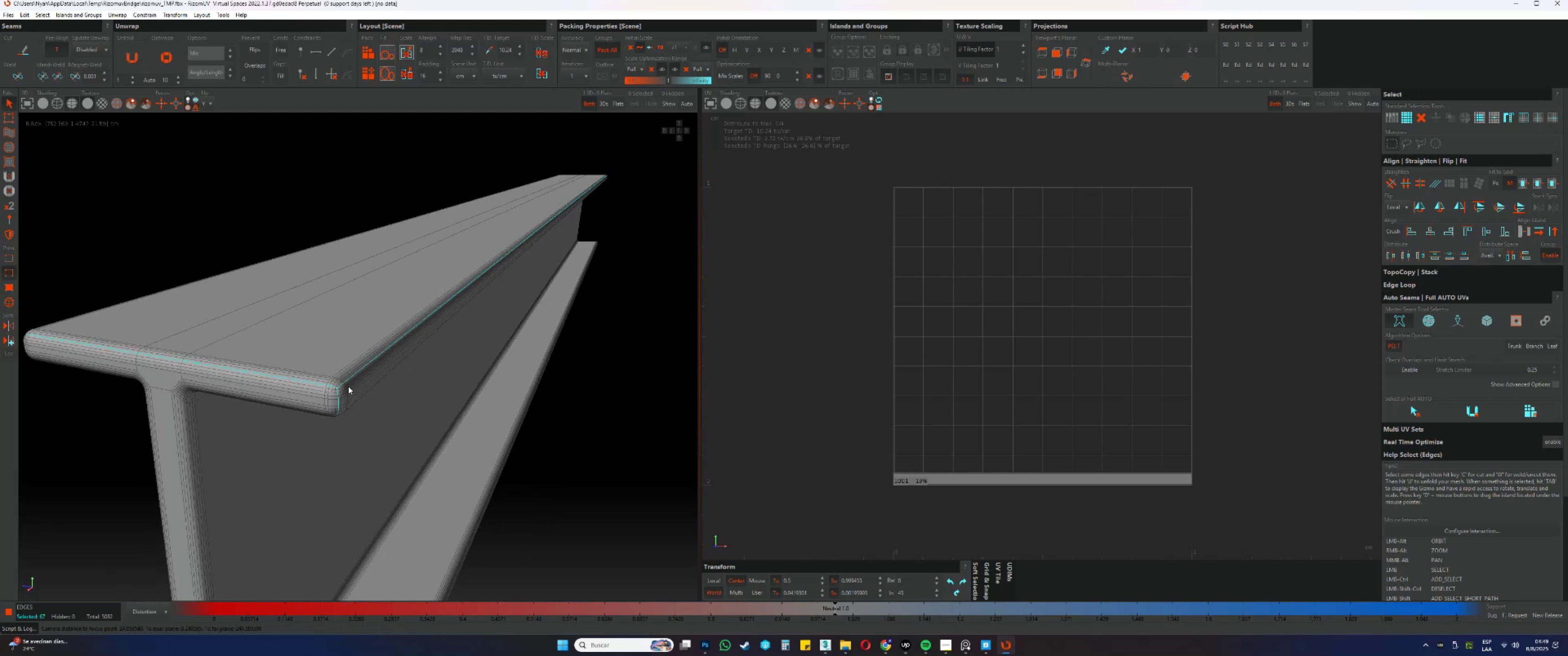 
hold_key(key=AltLeft, duration=0.41)
 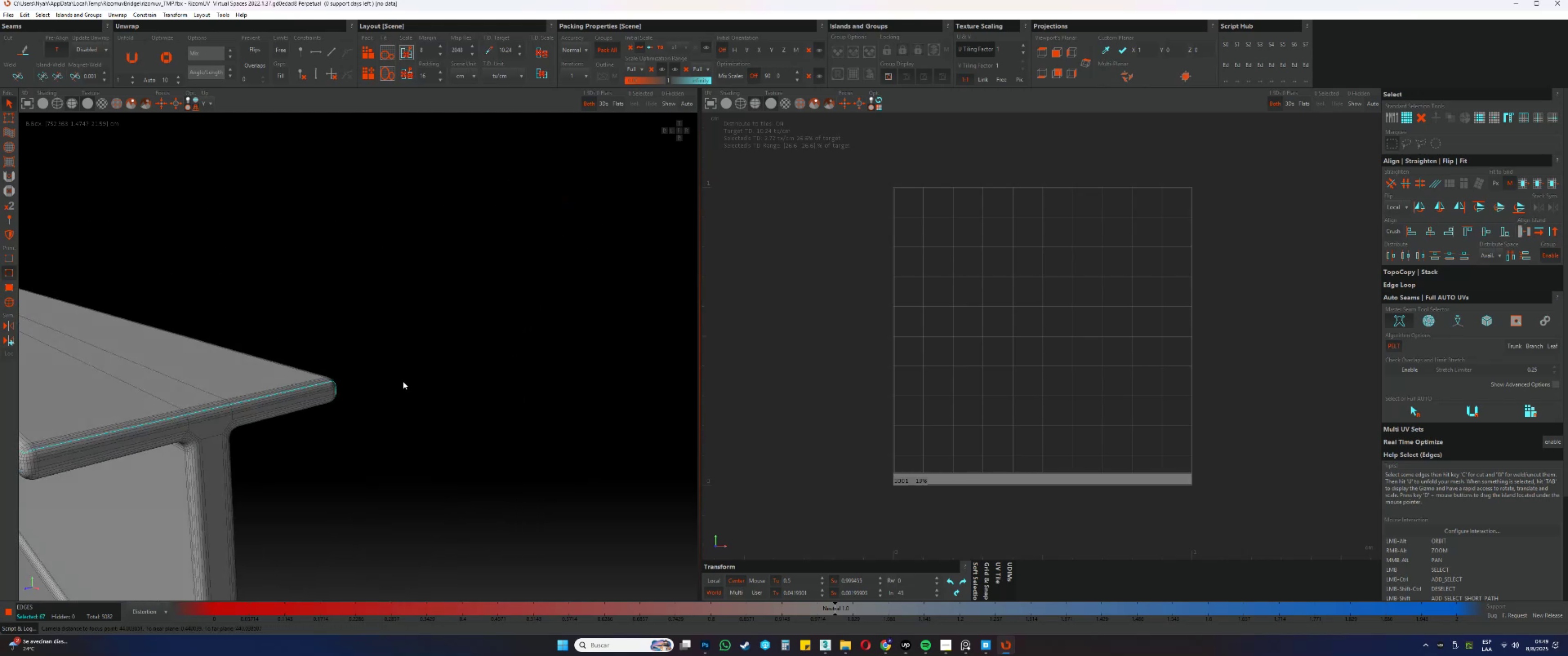 
hold_key(key=AltLeft, duration=0.42)
 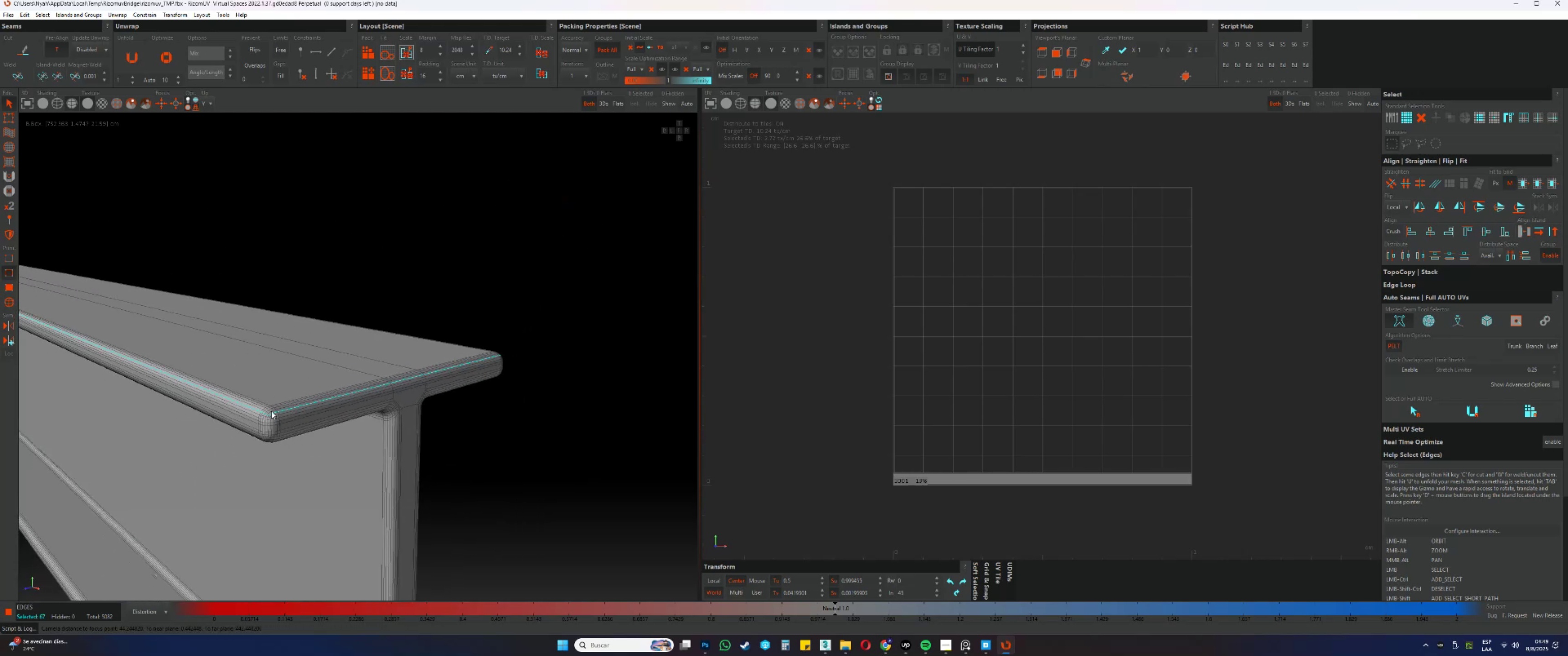 
scroll: coordinate [265, 421], scroll_direction: up, amount: 7.0
 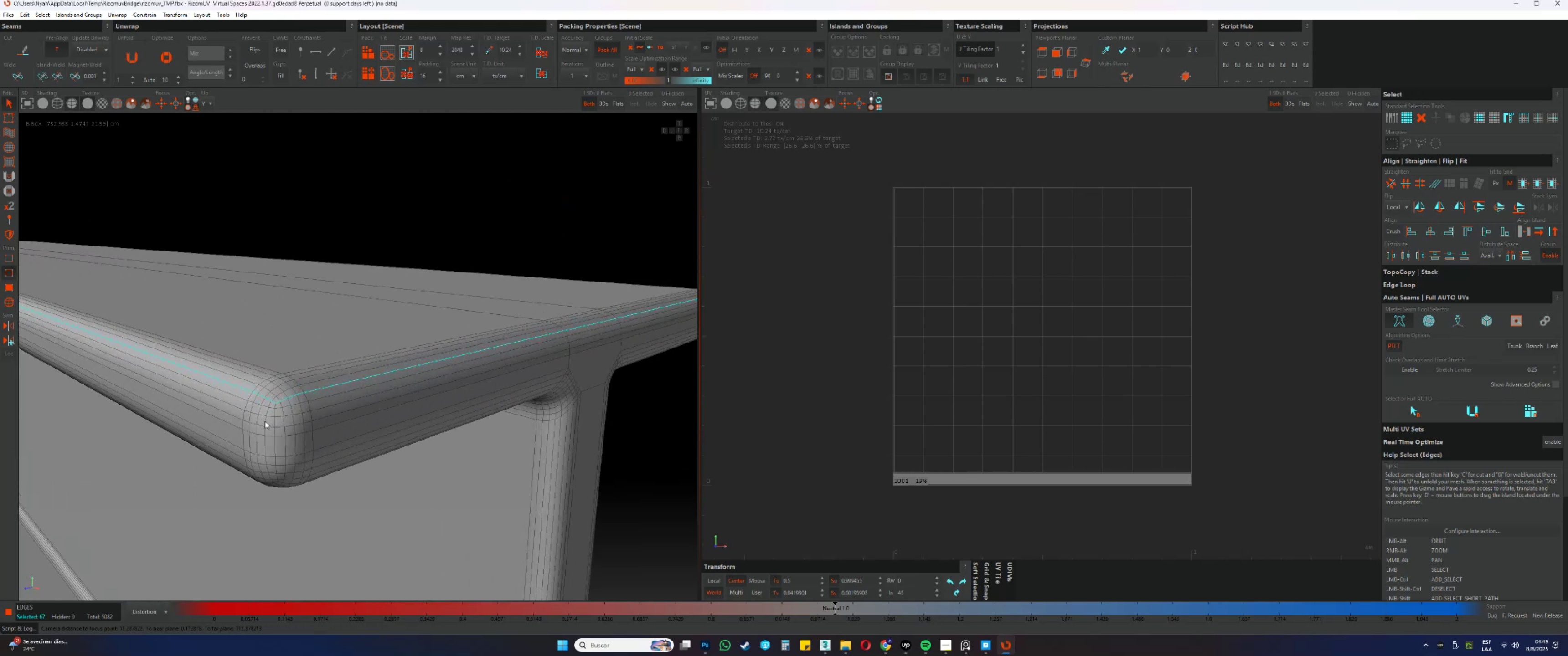 
hold_key(key=ControlLeft, duration=1.15)
left_click([276, 445])
 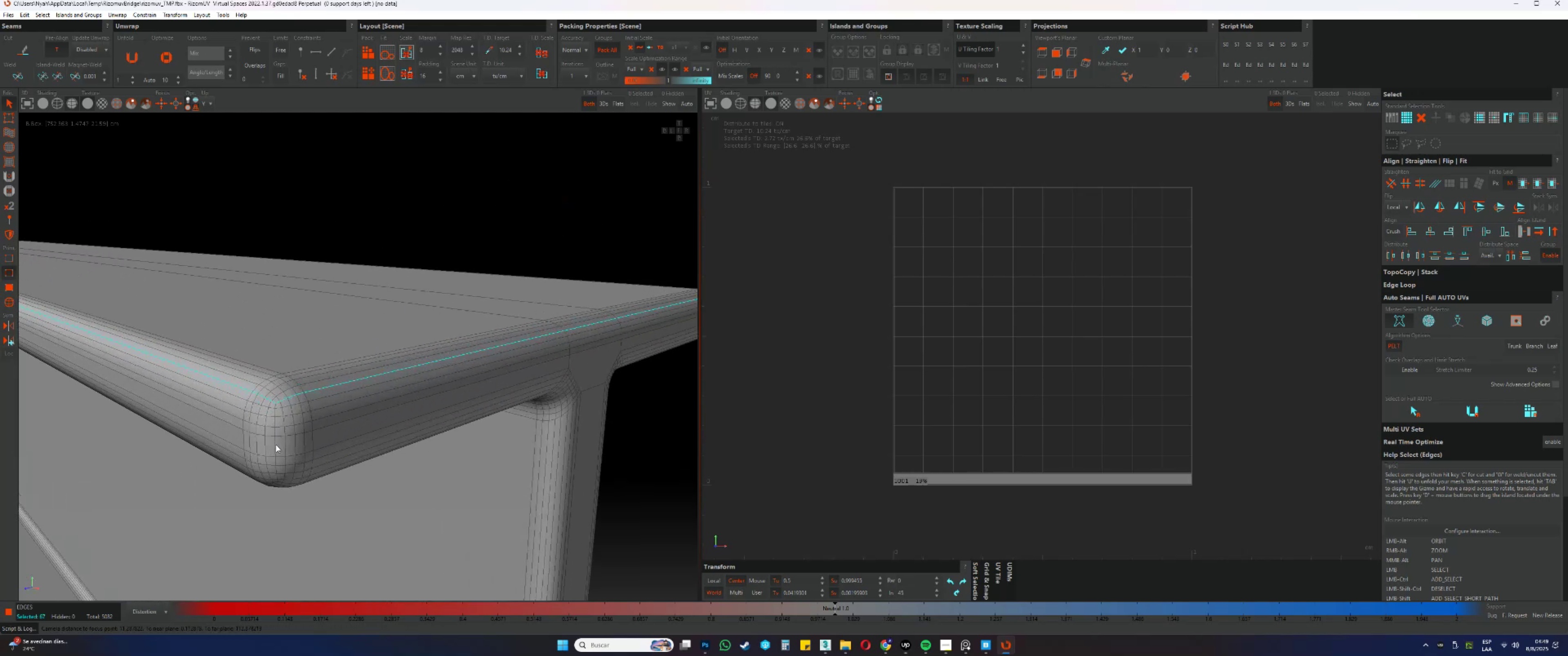 
double_click([276, 444])
 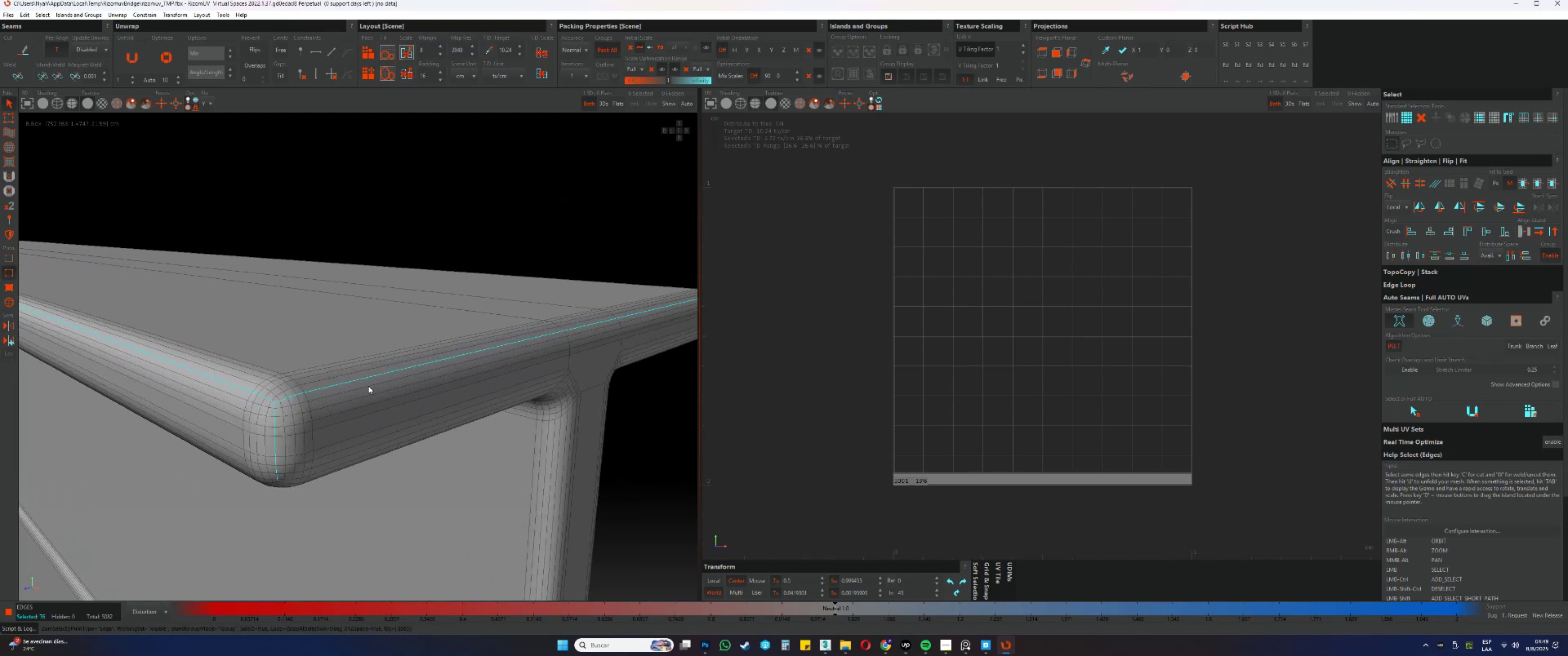 
scroll: coordinate [375, 379], scroll_direction: down, amount: 12.0
 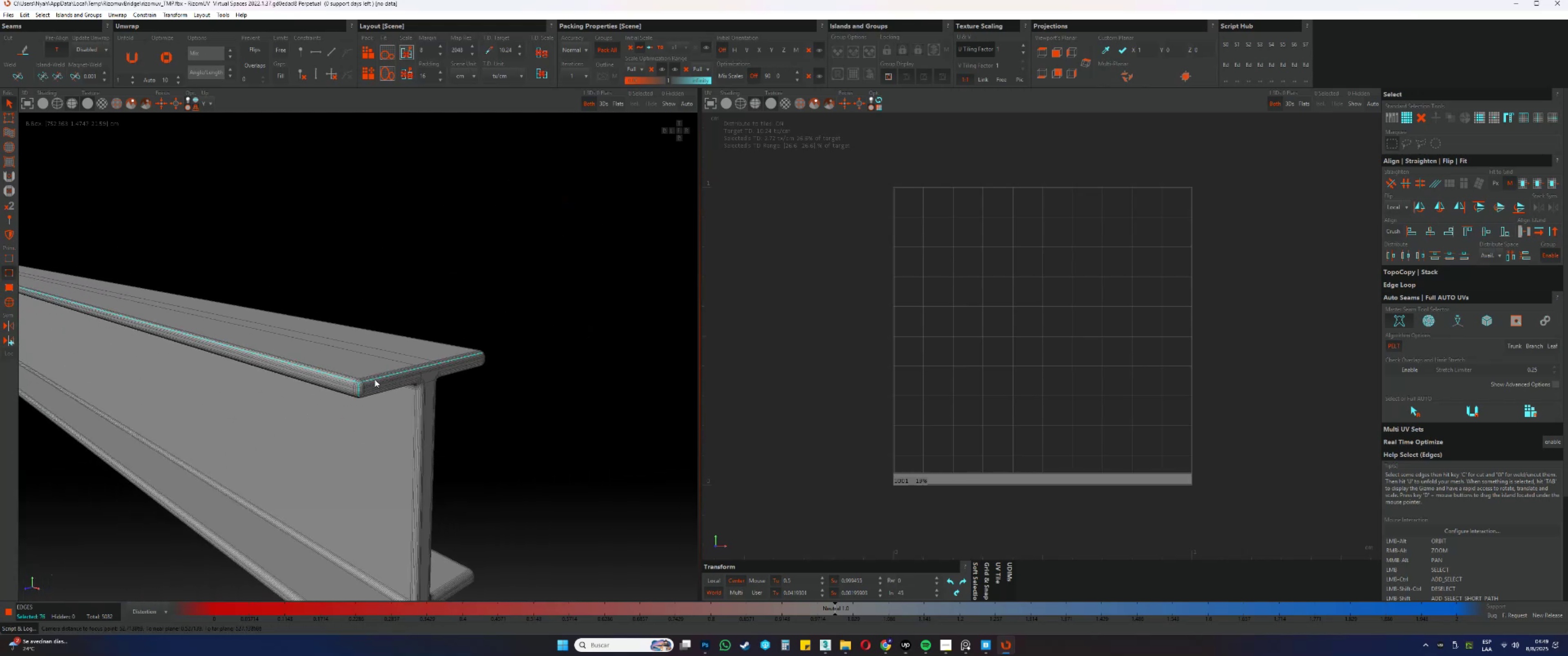 
hold_key(key=AltLeft, duration=0.71)
 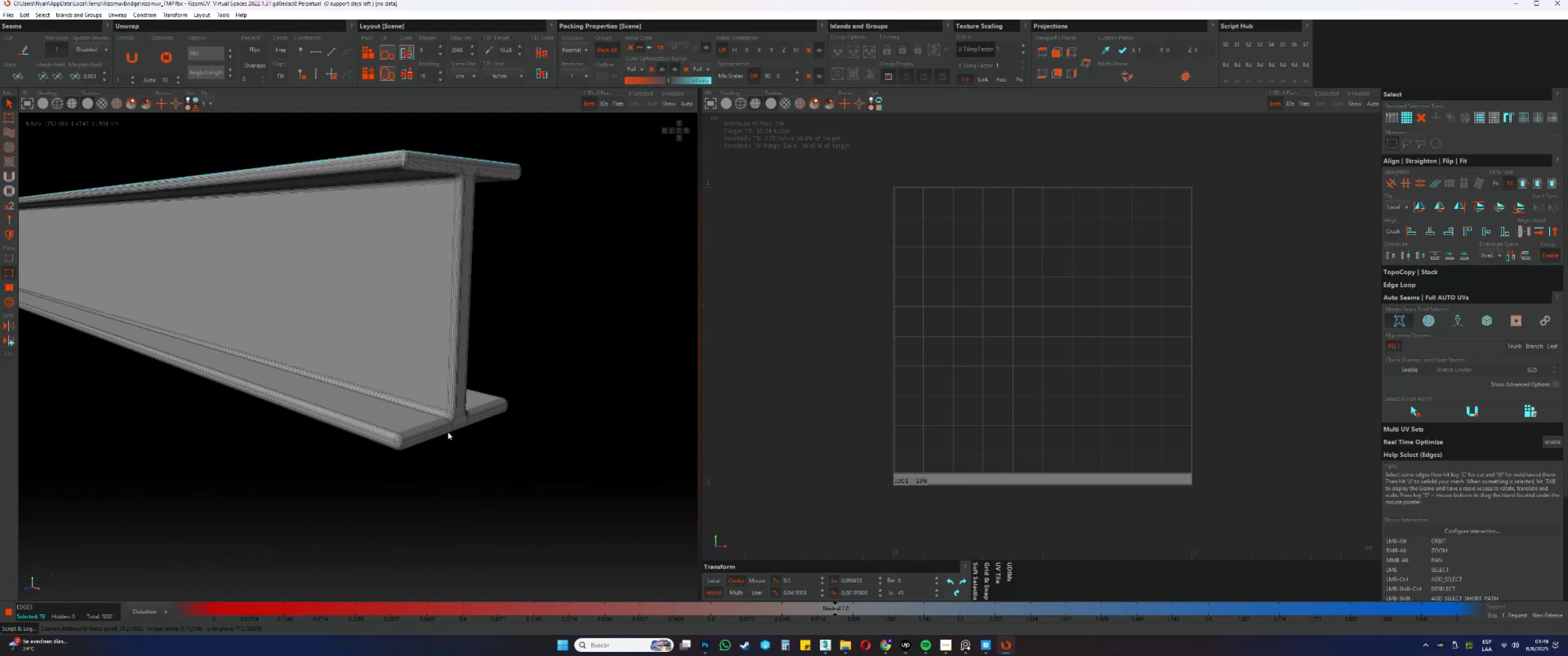 
scroll: coordinate [413, 439], scroll_direction: up, amount: 13.0
 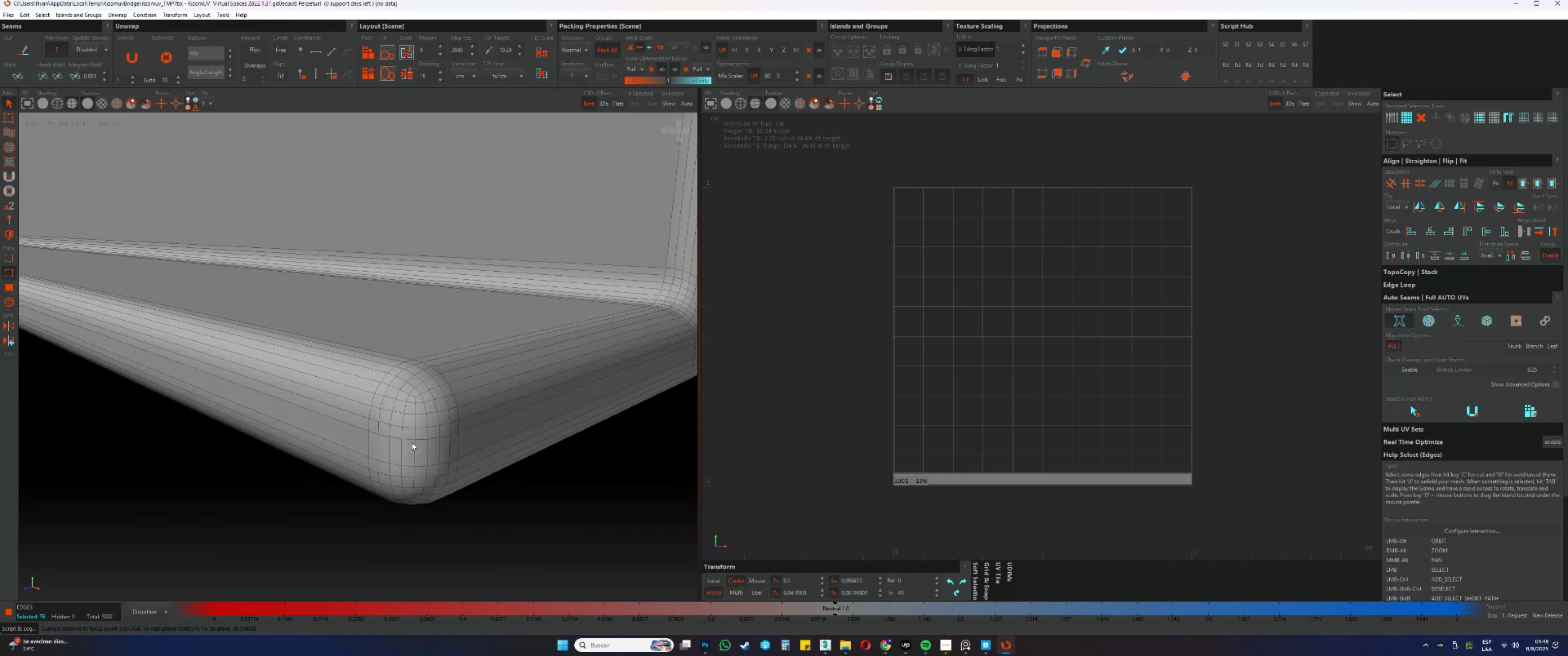 
hold_key(key=ControlLeft, duration=1.54)
double_click([413, 452])
 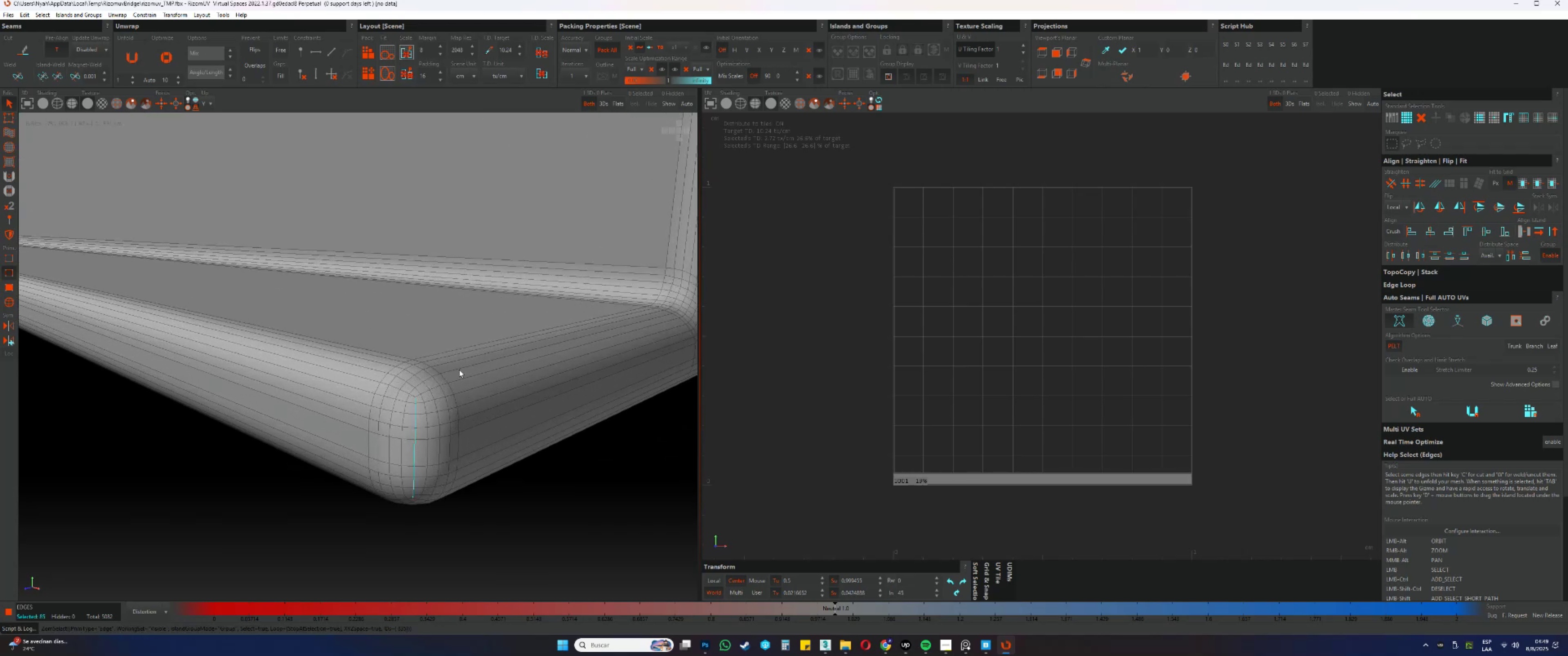 
hold_key(key=ControlLeft, duration=0.44)
left_click([458, 379])
 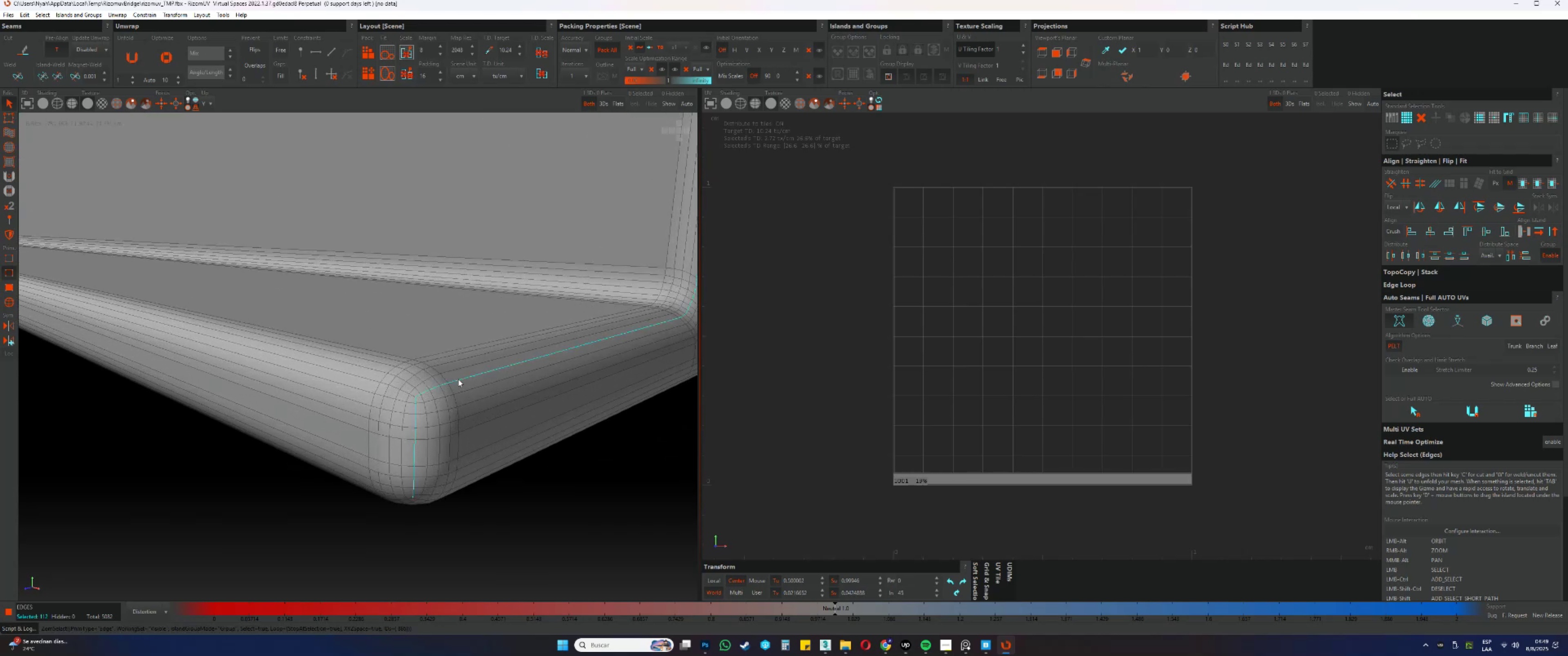 
scroll: coordinate [429, 383], scroll_direction: down, amount: 17.0
 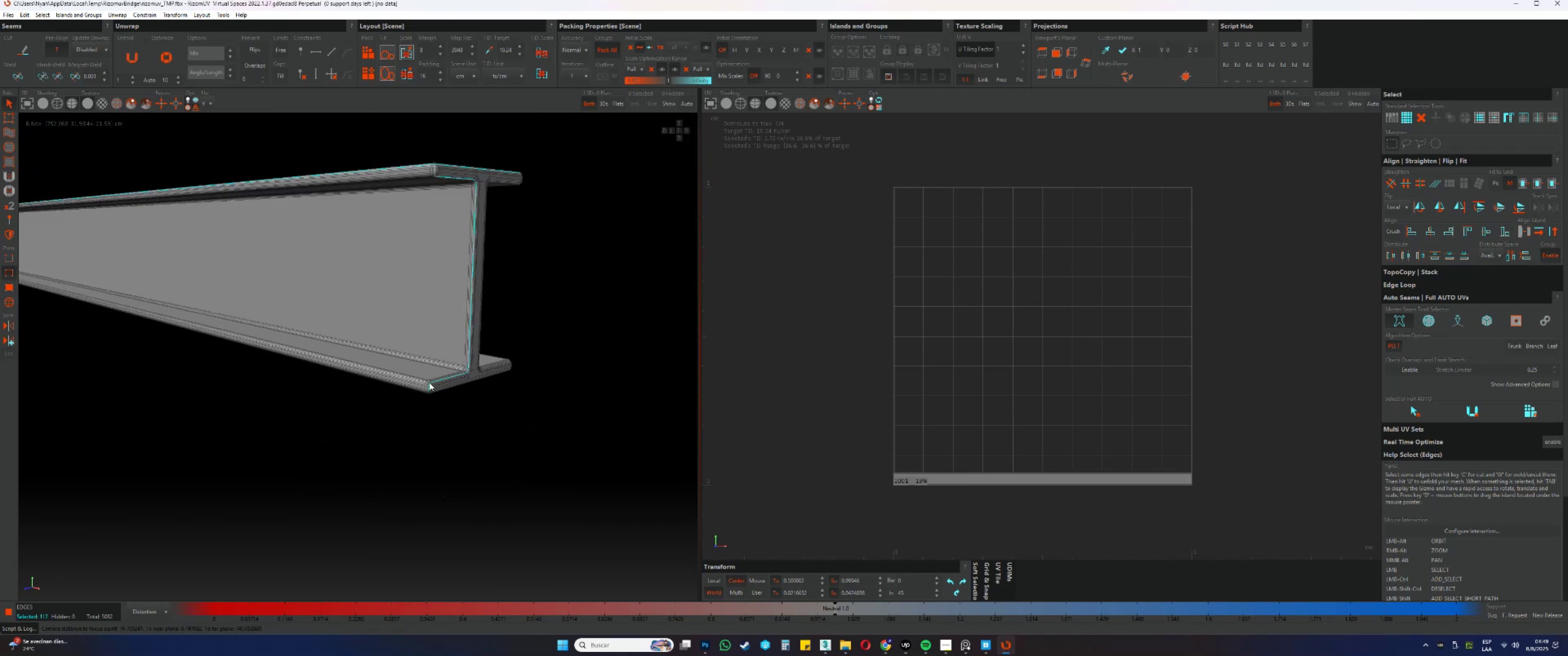 
hold_key(key=AltLeft, duration=0.86)
 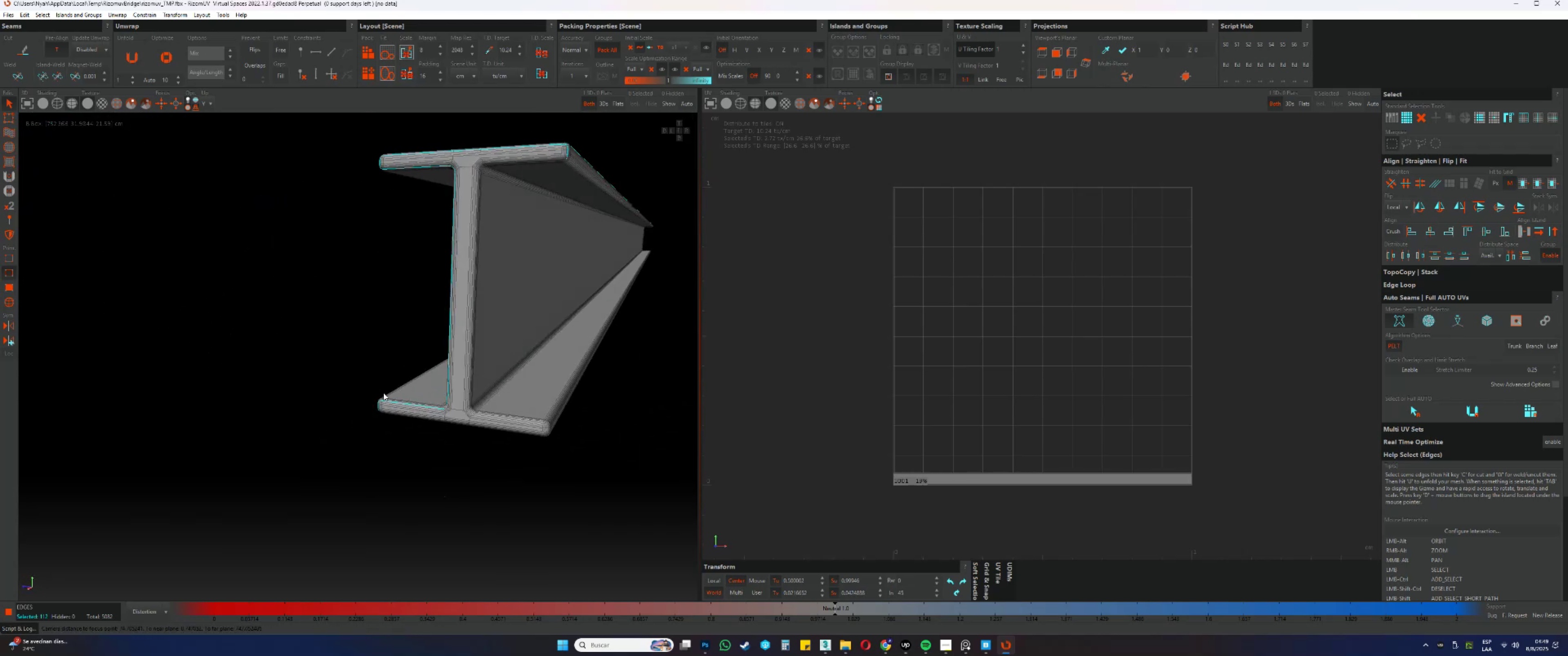 
hold_key(key=AltLeft, duration=0.41)
 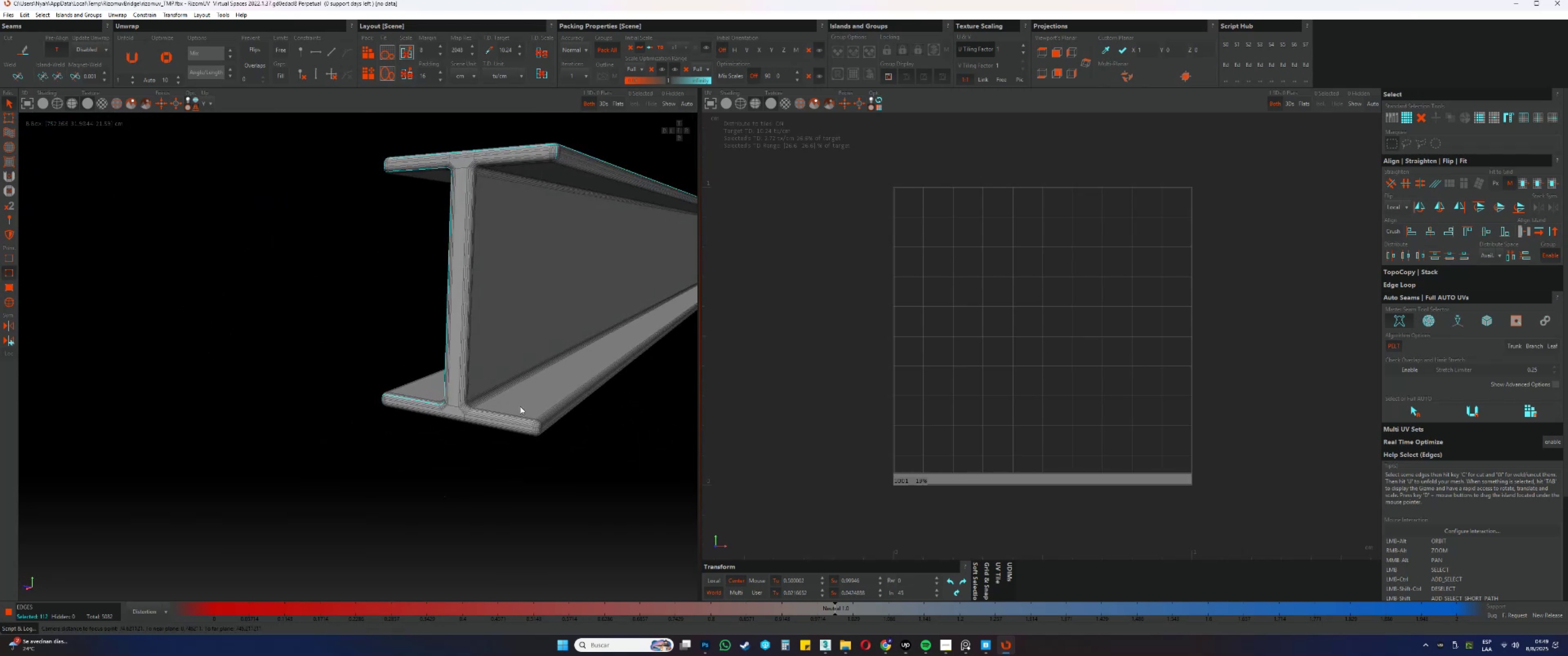 
hold_key(key=AltLeft, duration=0.49)
 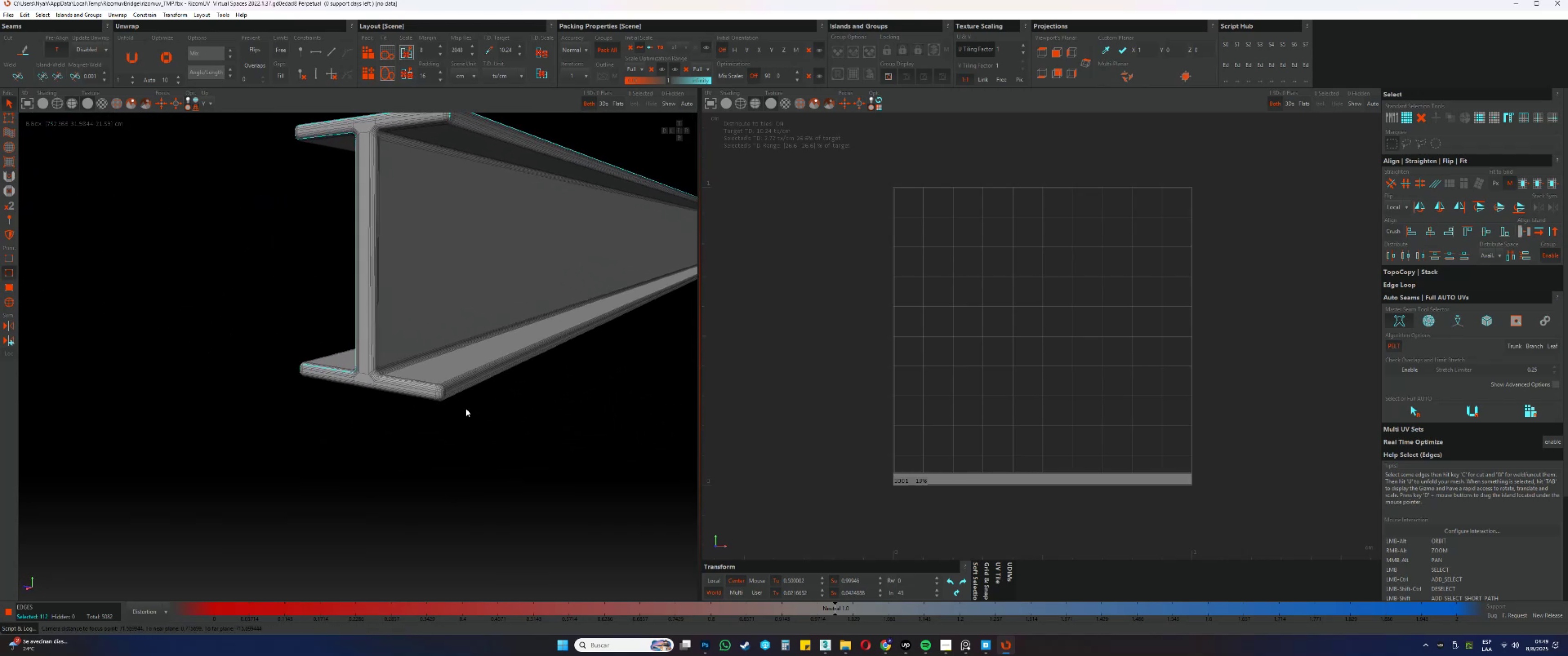 
scroll: coordinate [440, 390], scroll_direction: up, amount: 12.0
 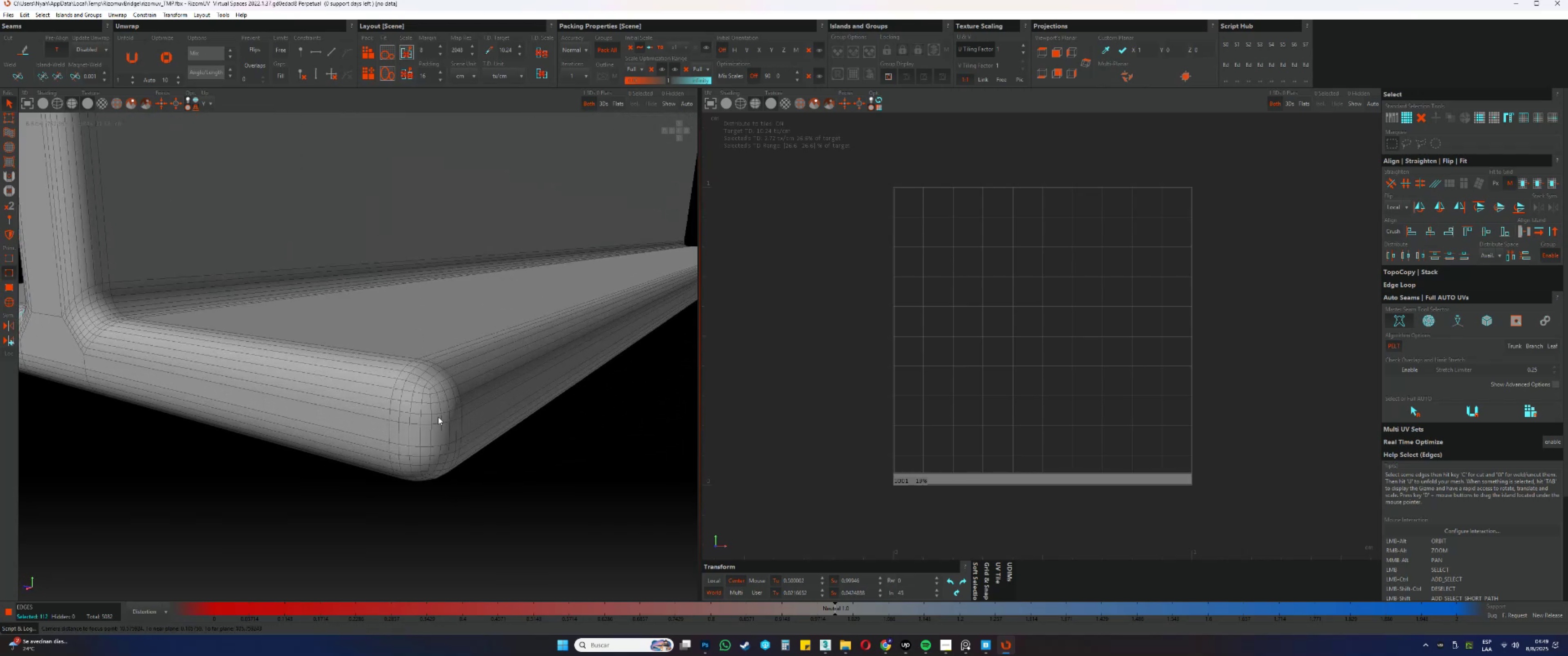 
hold_key(key=ControlLeft, duration=1.5)
left_click([432, 432])
 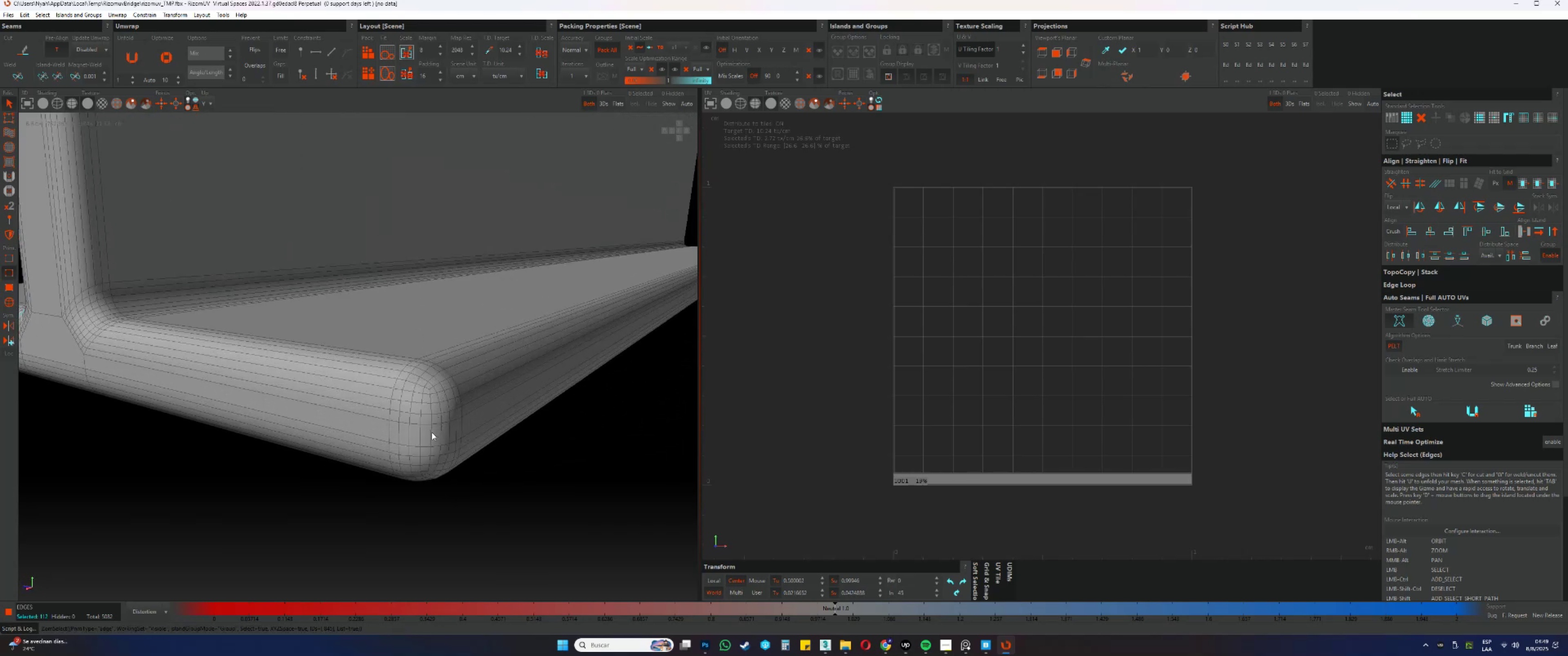 
double_click([432, 432])
 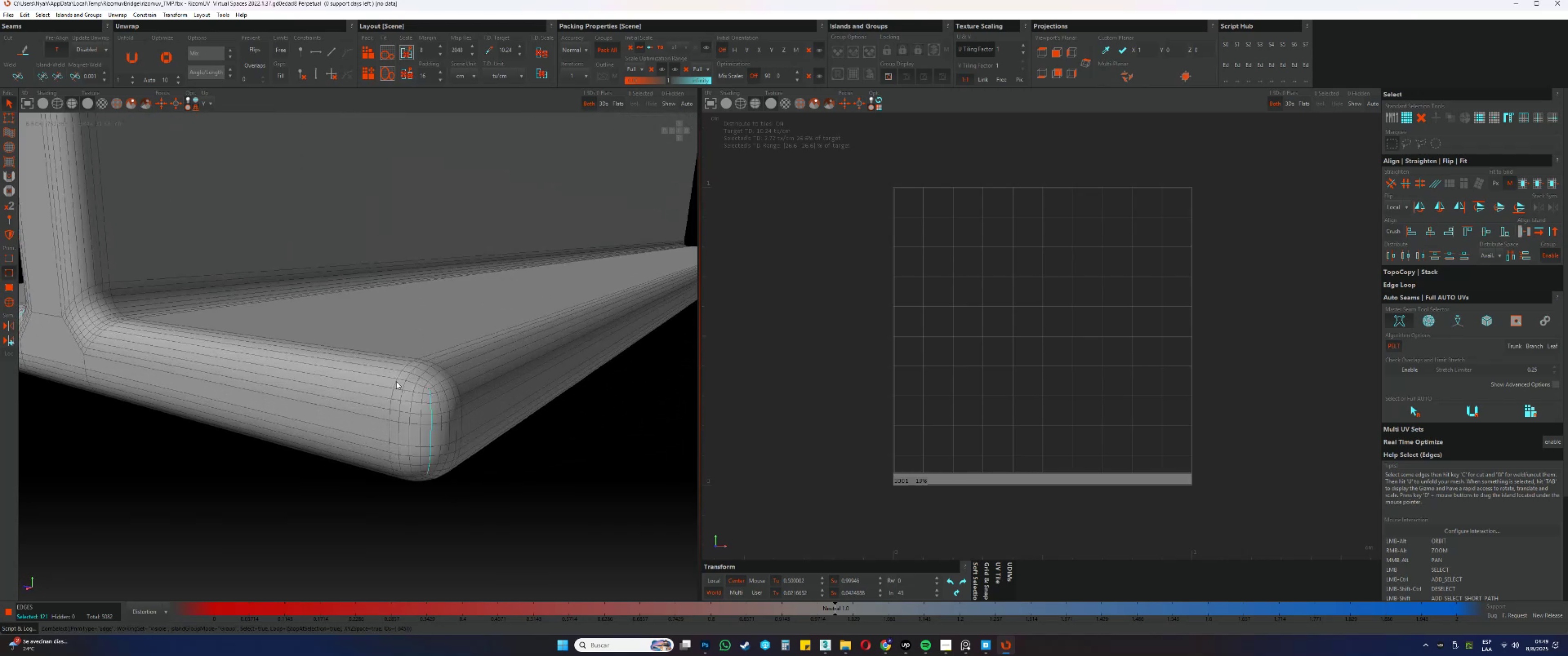 
hold_key(key=ControlLeft, duration=0.33)
left_click([390, 378])
 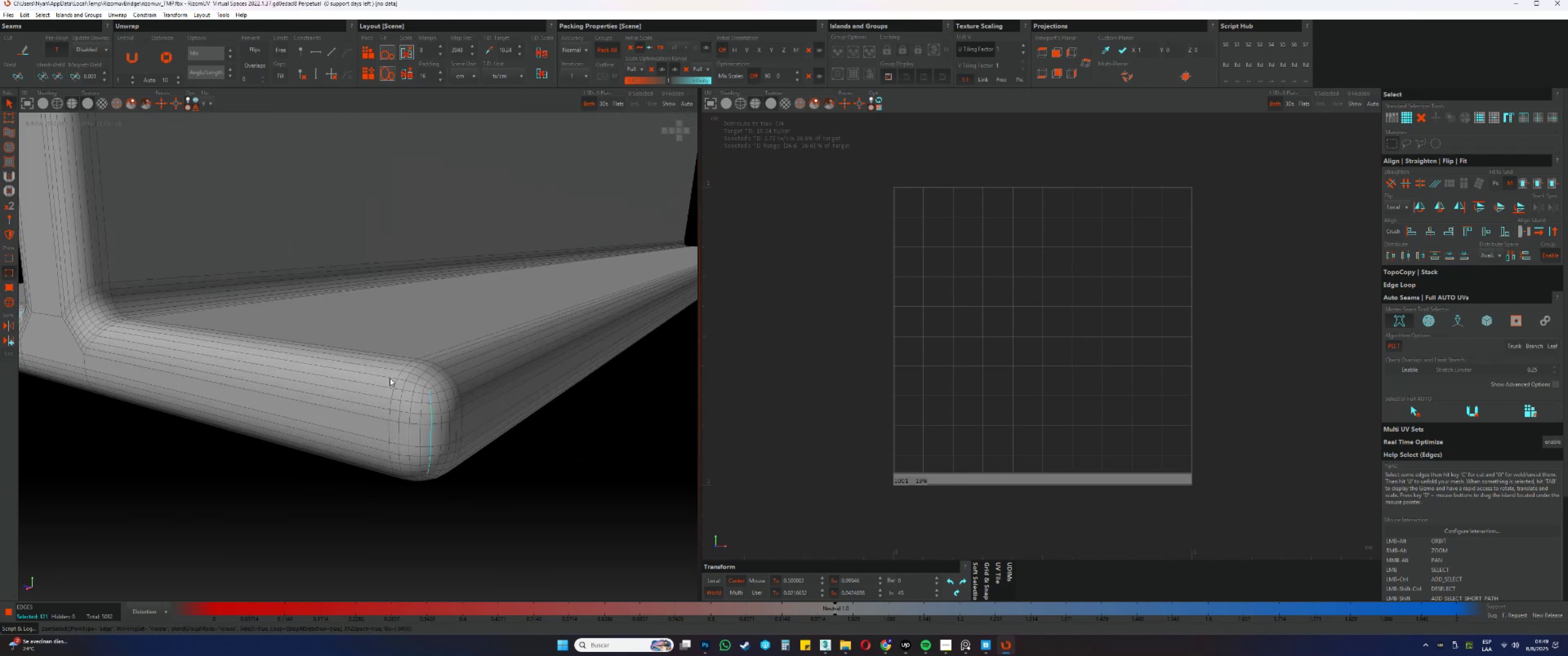 
double_click([390, 378])
 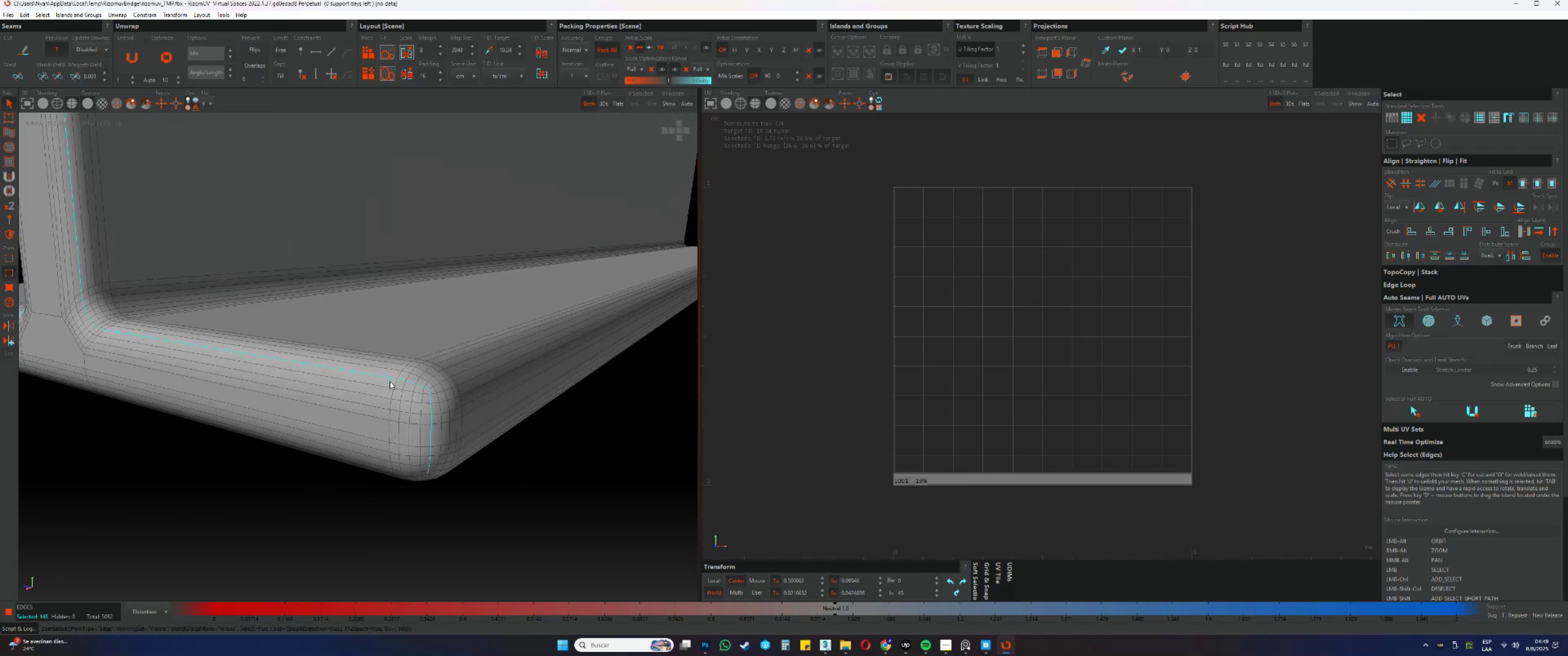 
scroll: coordinate [423, 435], scroll_direction: down, amount: 26.0
 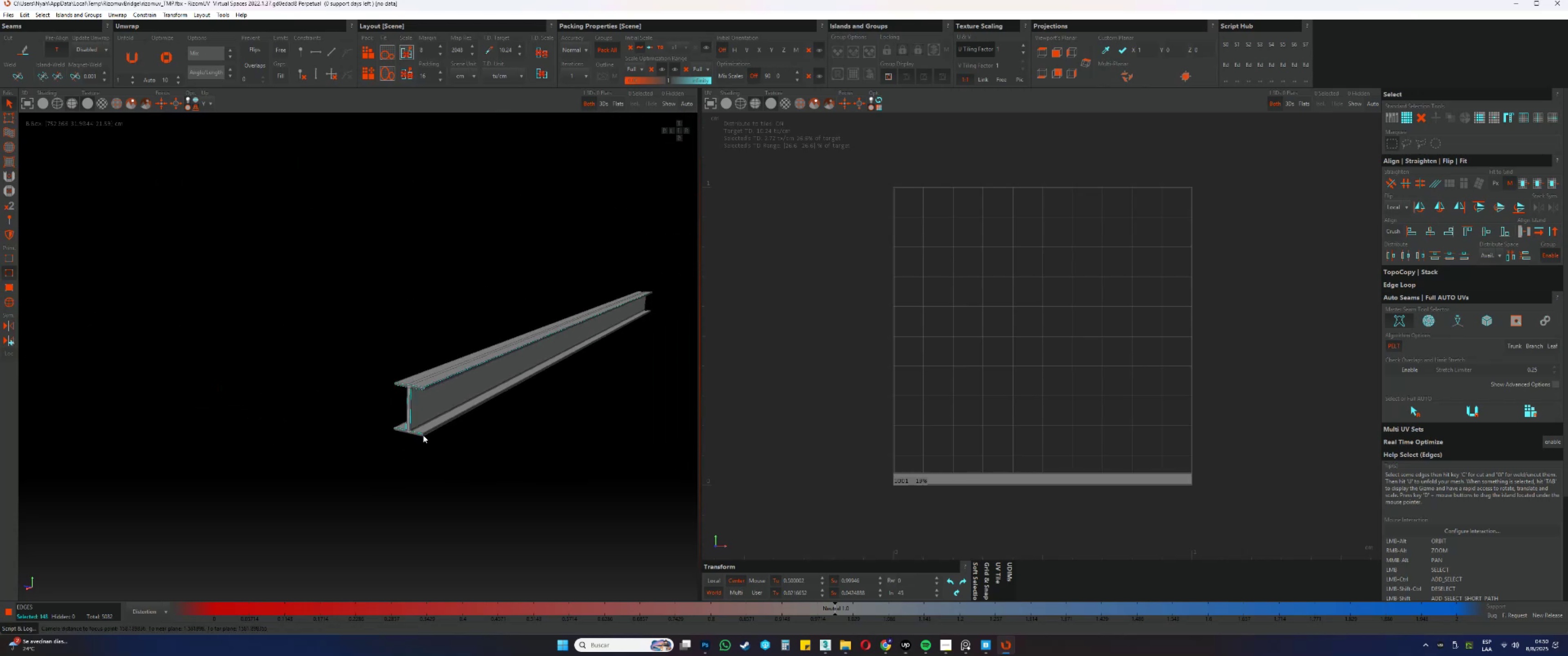 
hold_key(key=AltLeft, duration=0.52)
 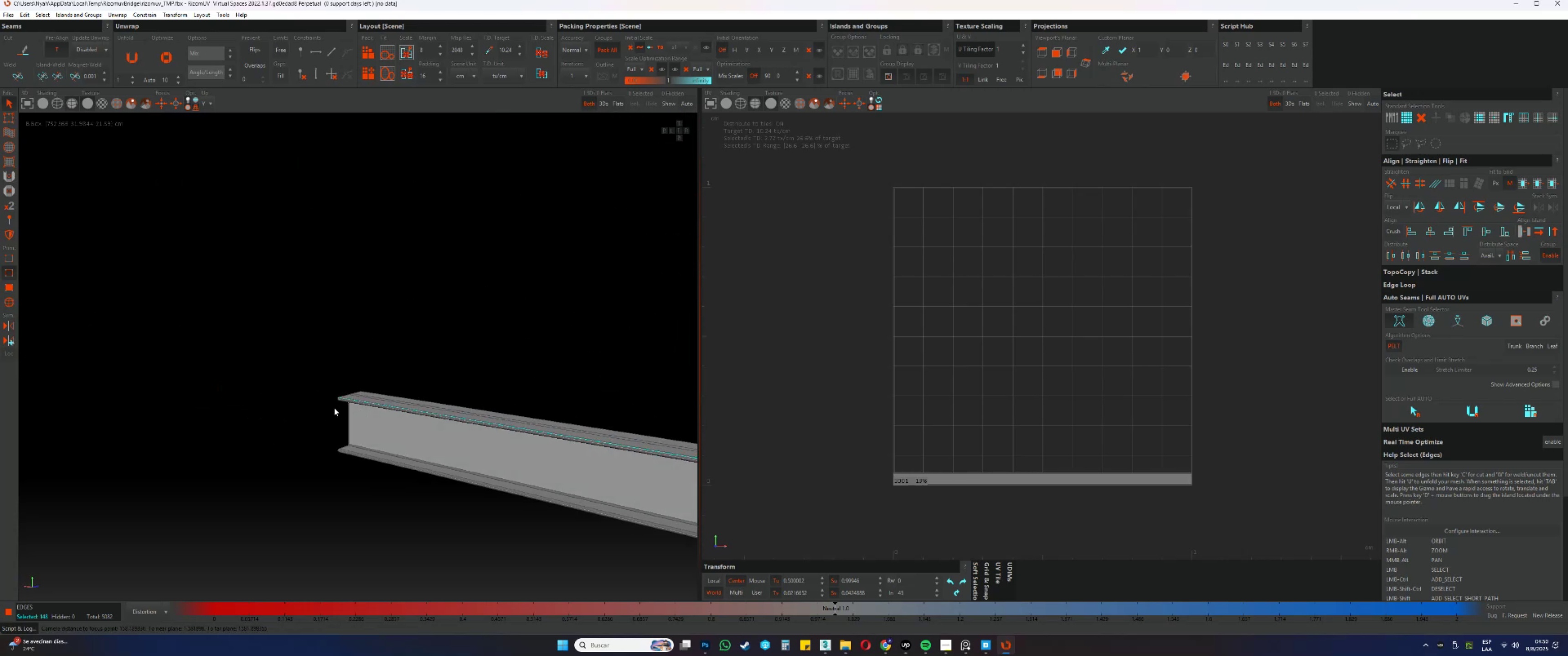 
scroll: coordinate [329, 405], scroll_direction: down, amount: 4.0
 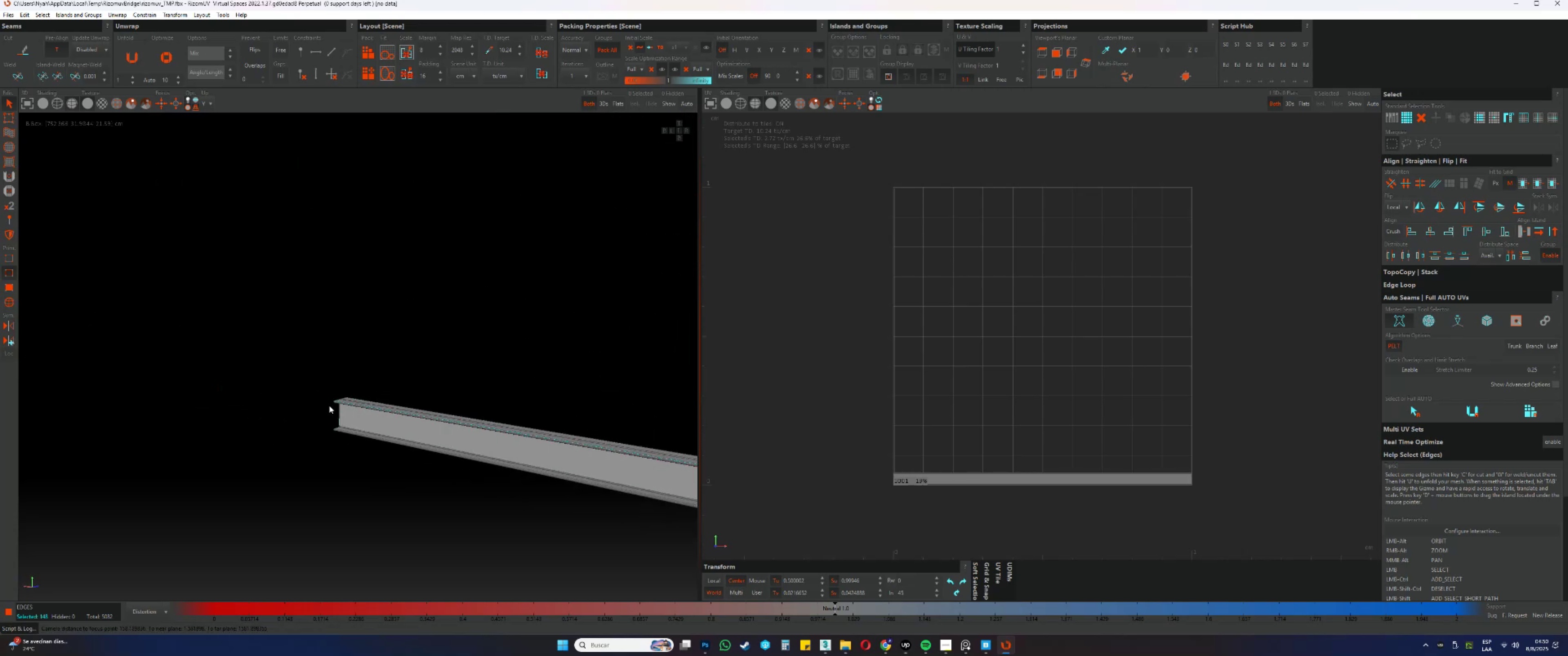 
hold_key(key=AltLeft, duration=0.8)
 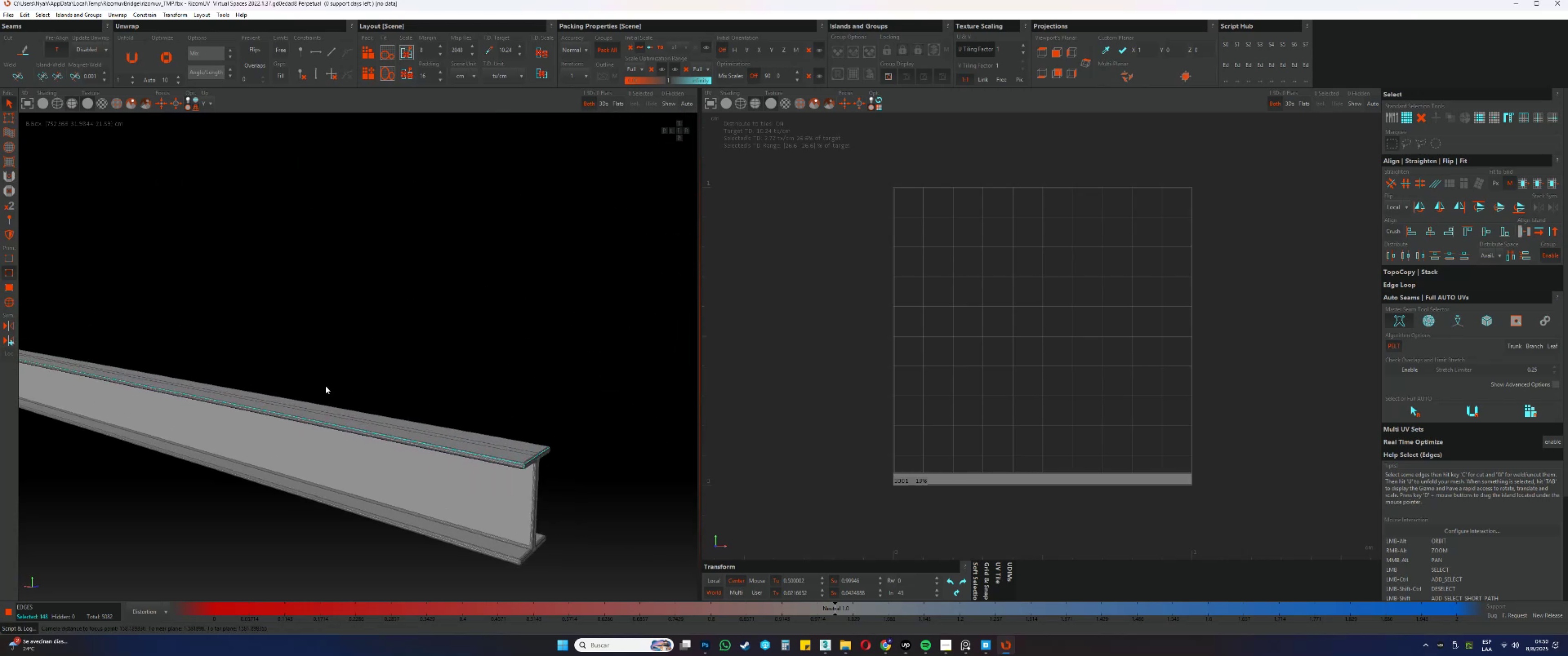 
scroll: coordinate [319, 384], scroll_direction: down, amount: 4.0
 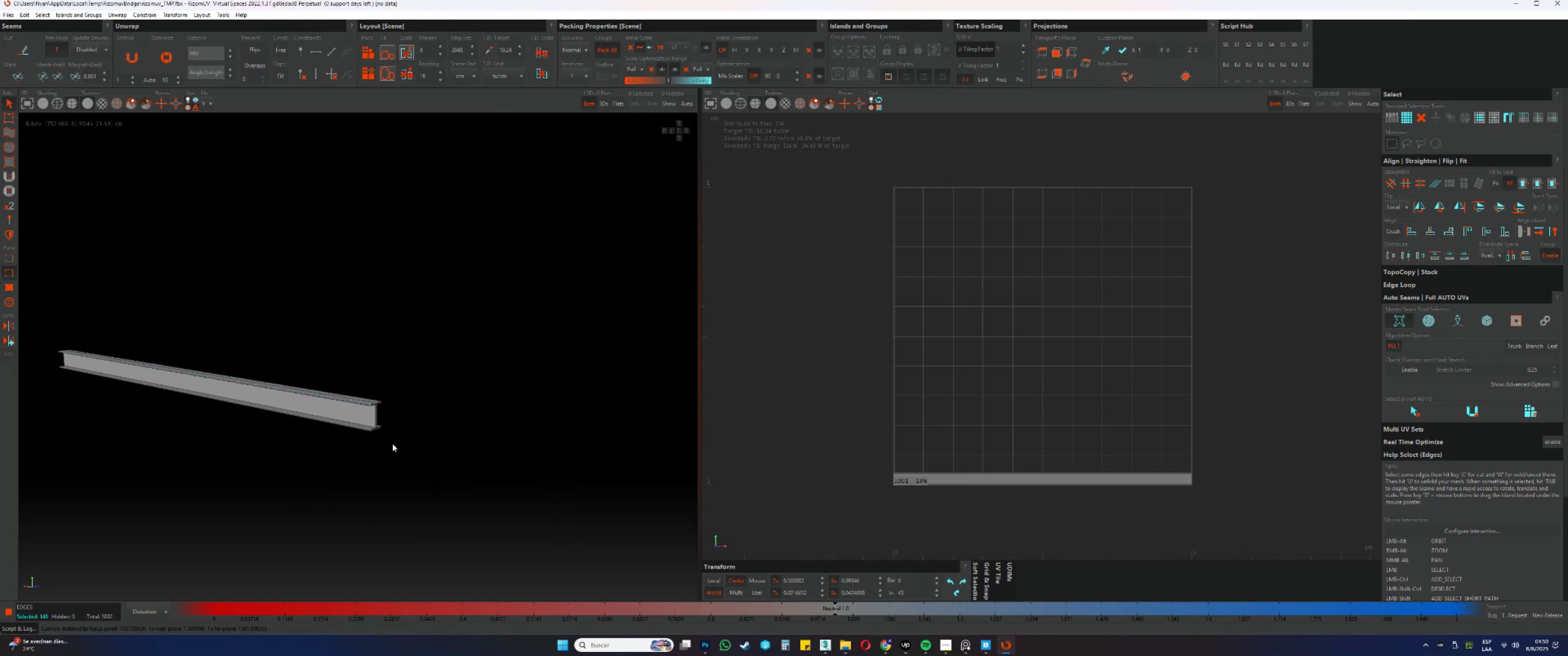 
scroll: coordinate [343, 464], scroll_direction: up, amount: 25.0
 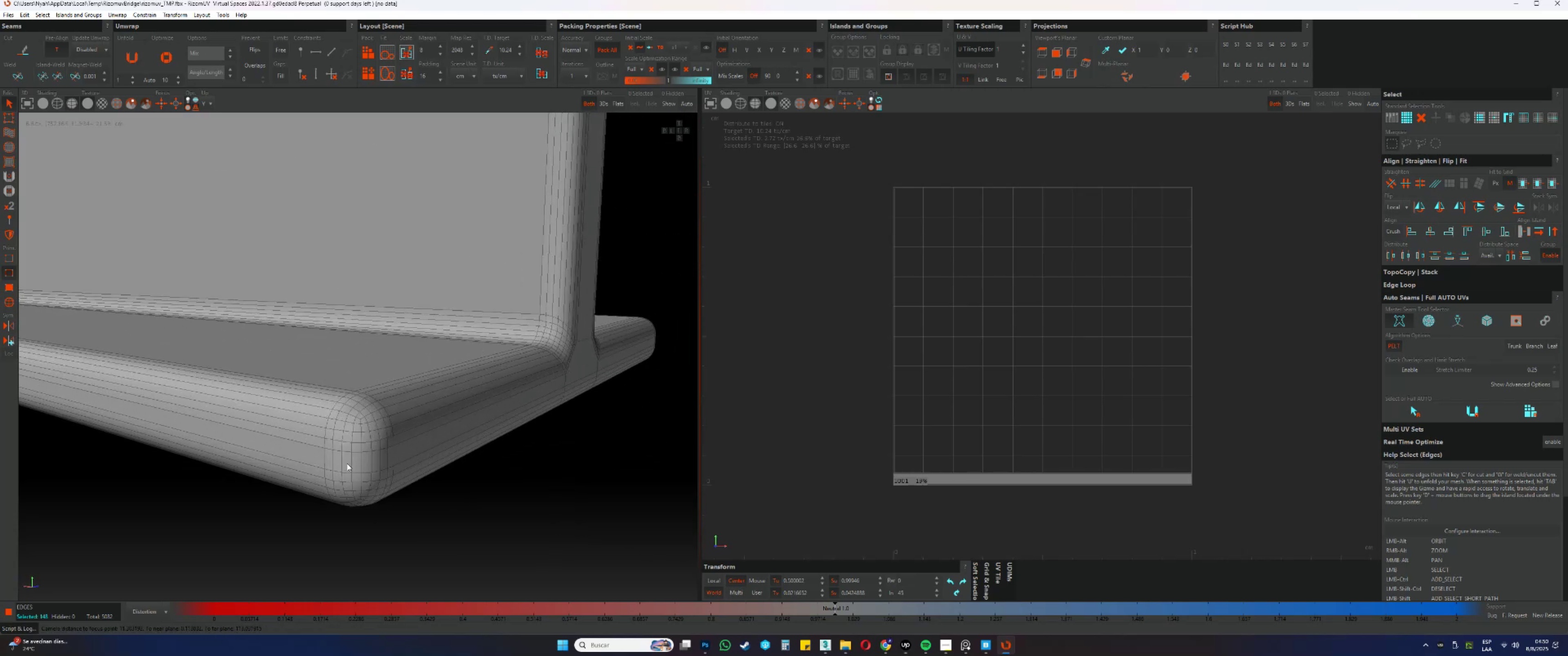 
hold_key(key=ControlLeft, duration=1.54)
left_click([361, 463])
 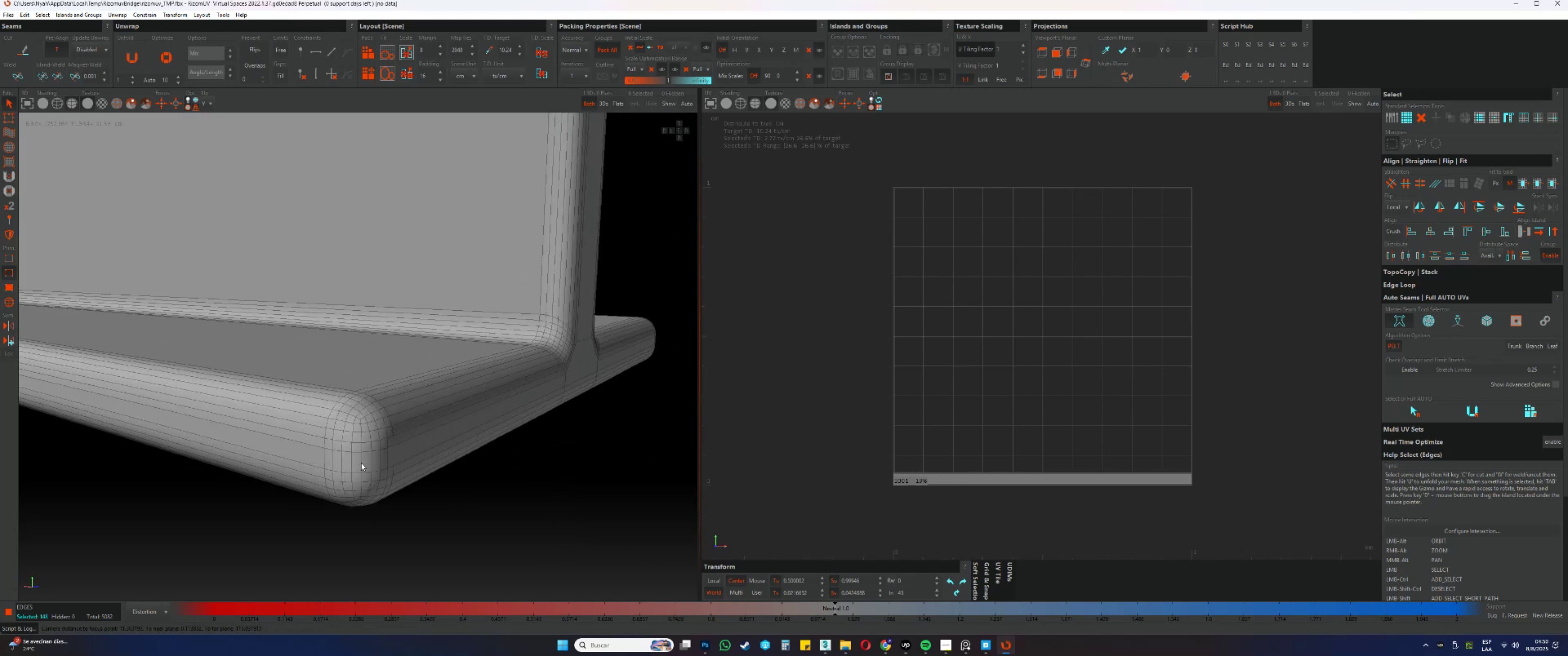 
double_click([361, 463])
 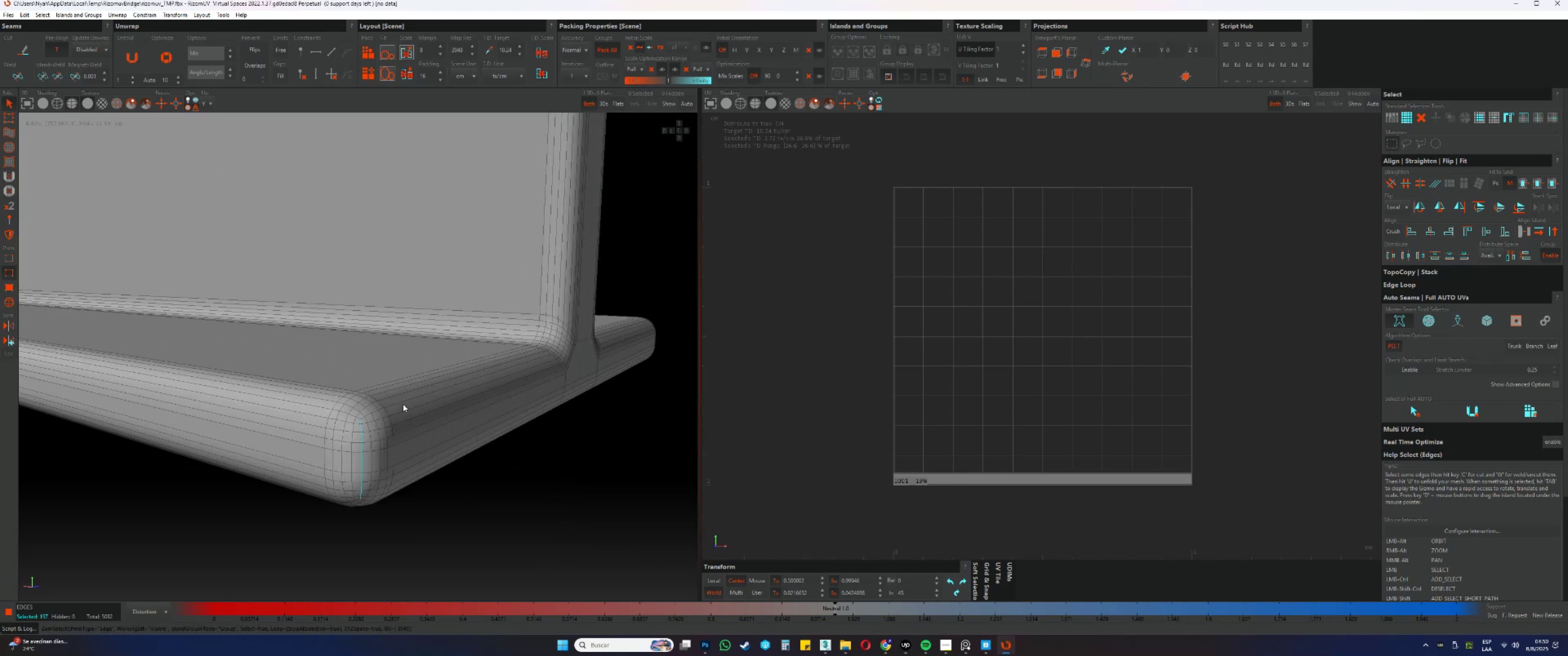 
left_click([403, 404])
 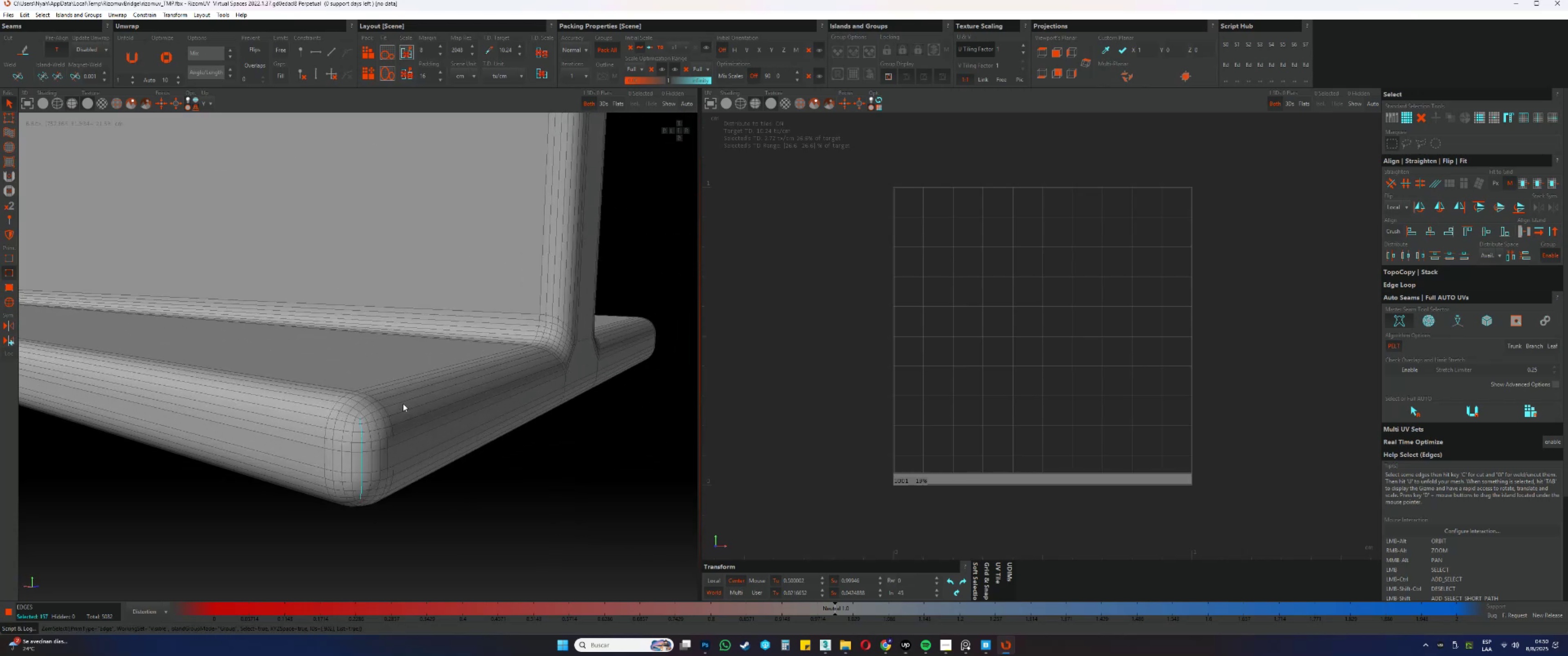 
key(Control+ControlLeft)
 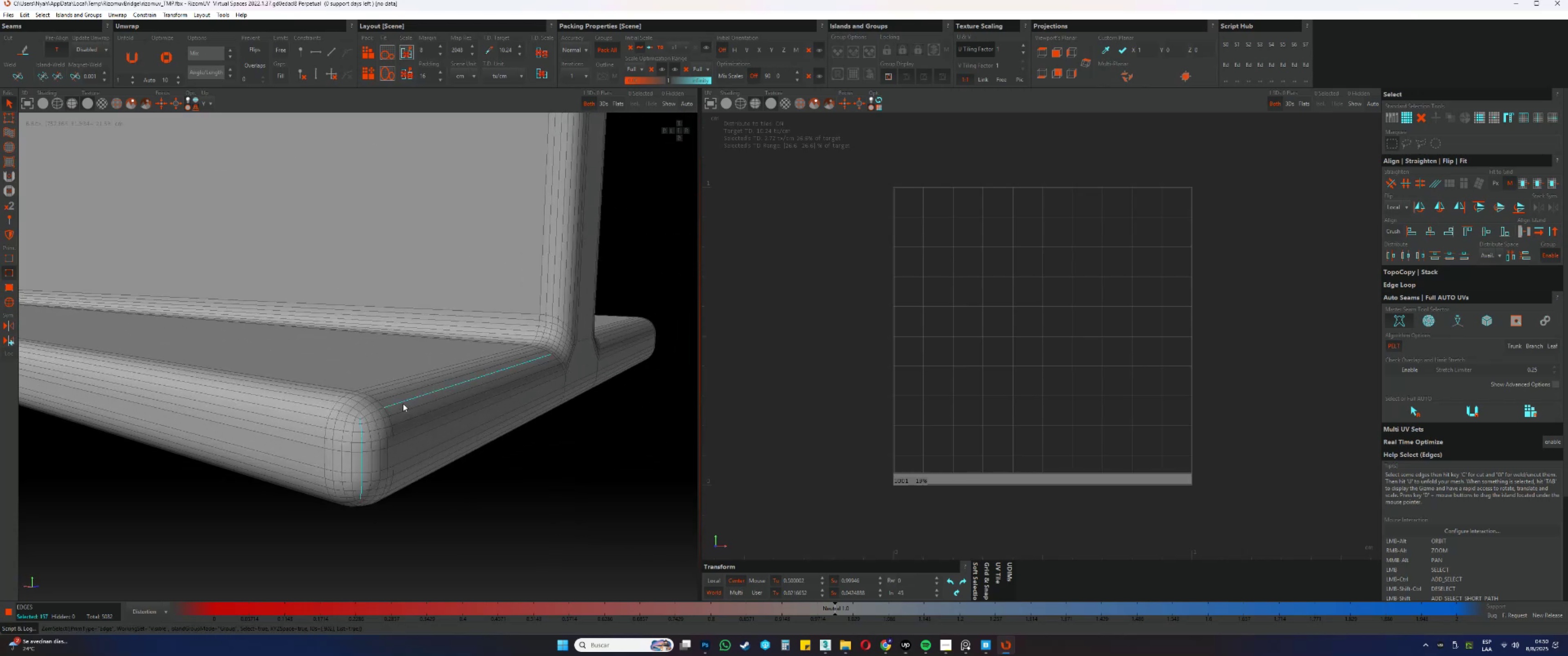 
key(Control+ControlLeft)
 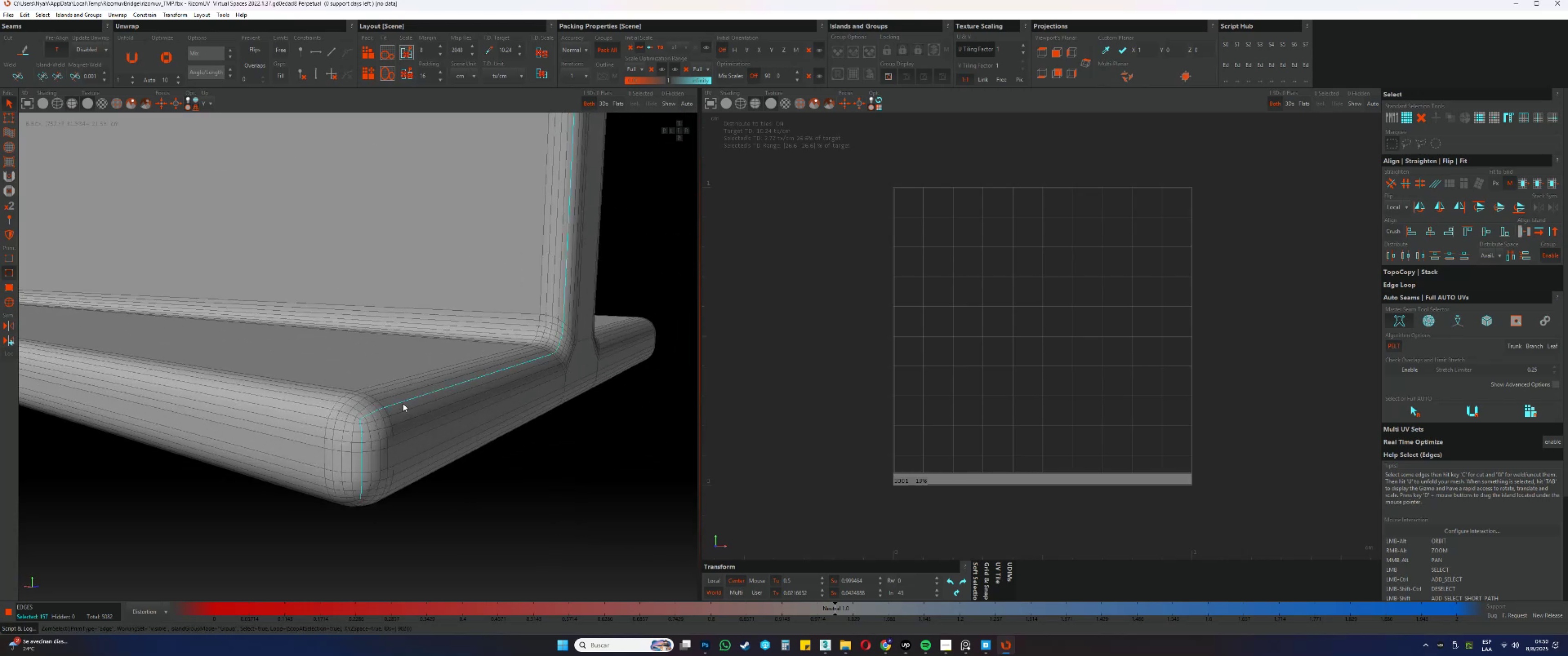 
double_click([403, 404])
 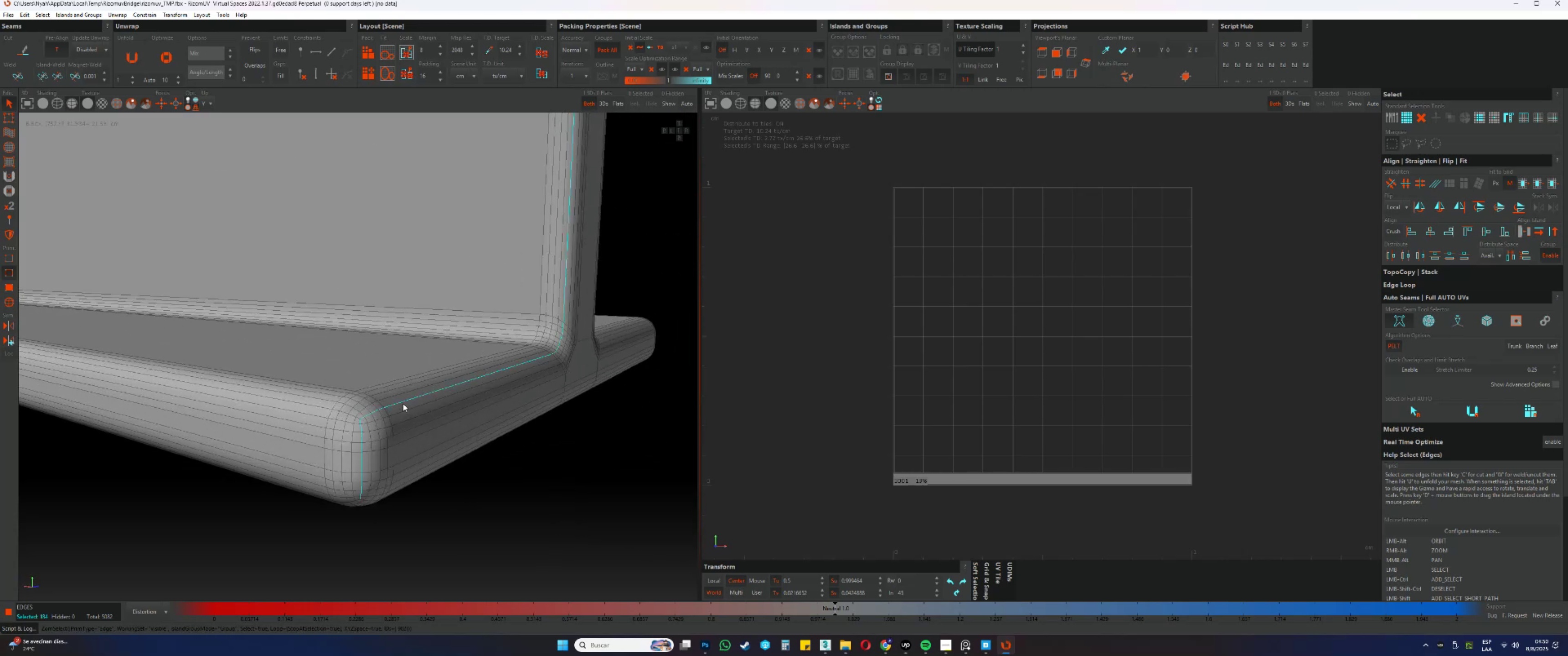 
key(Control+ControlLeft)
 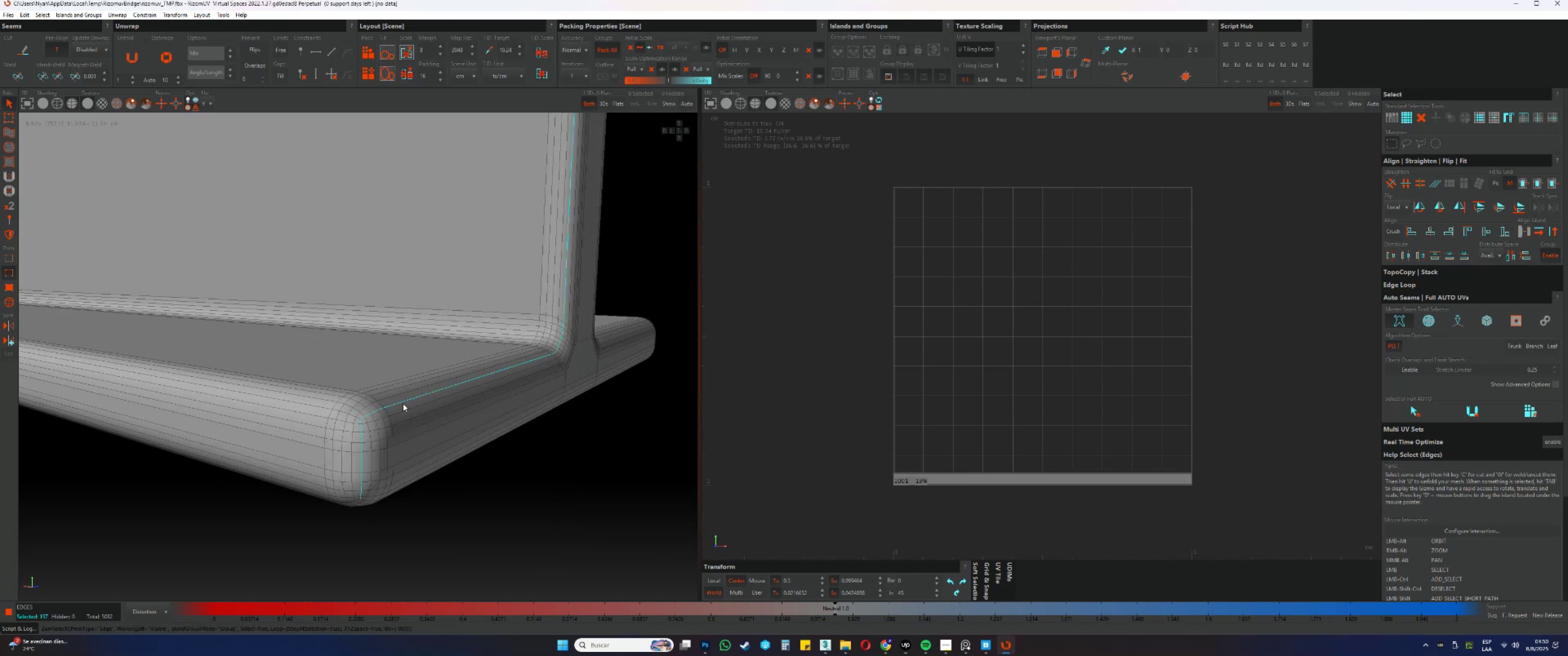 
key(Control+ControlLeft)
 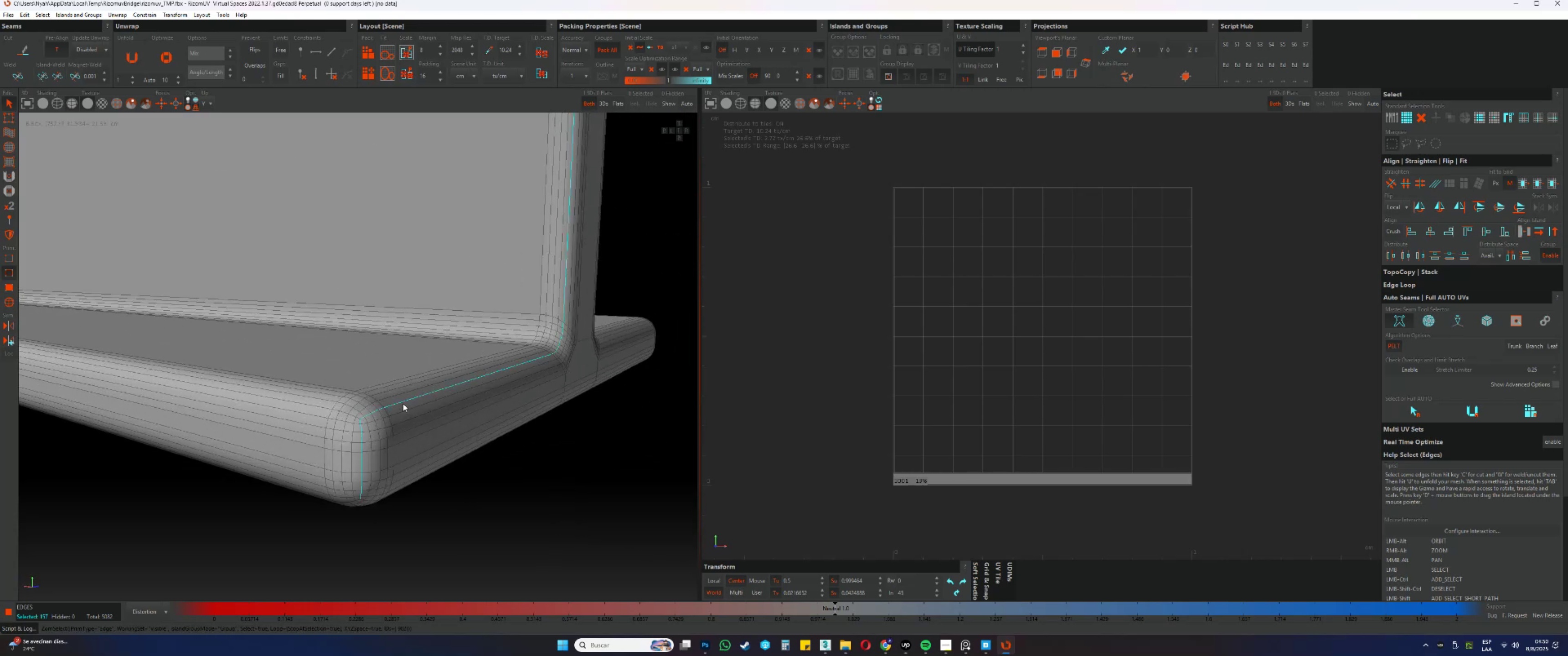 
key(Control+ControlLeft)
 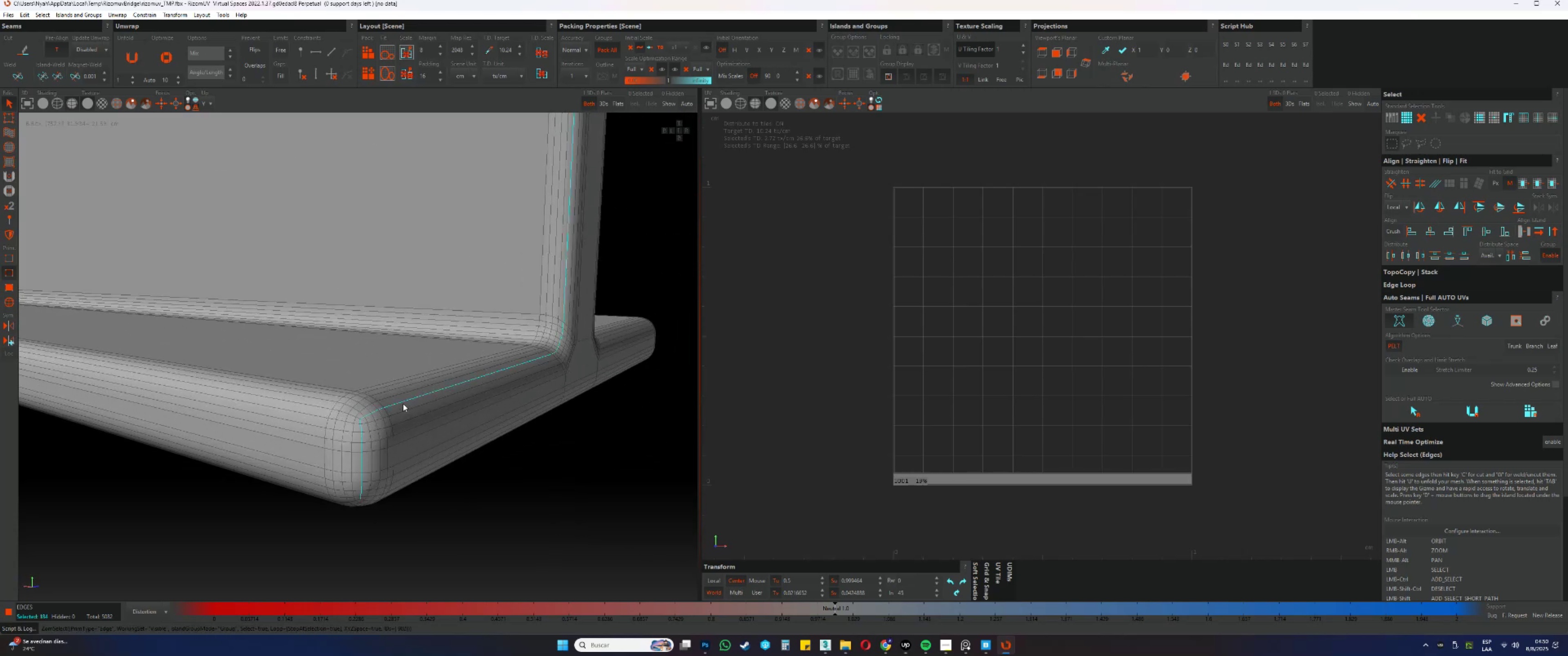 
key(Control+ControlLeft)
 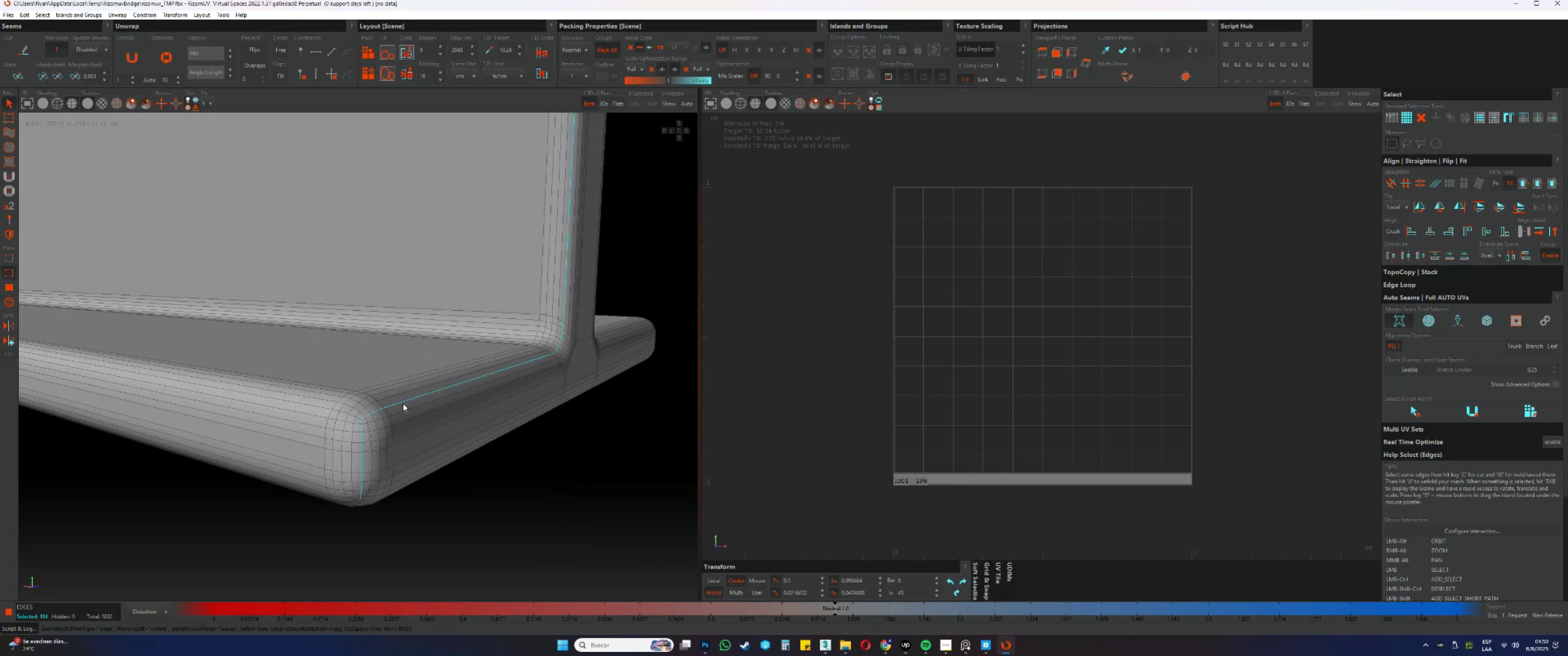 
key(Control+ControlLeft)
 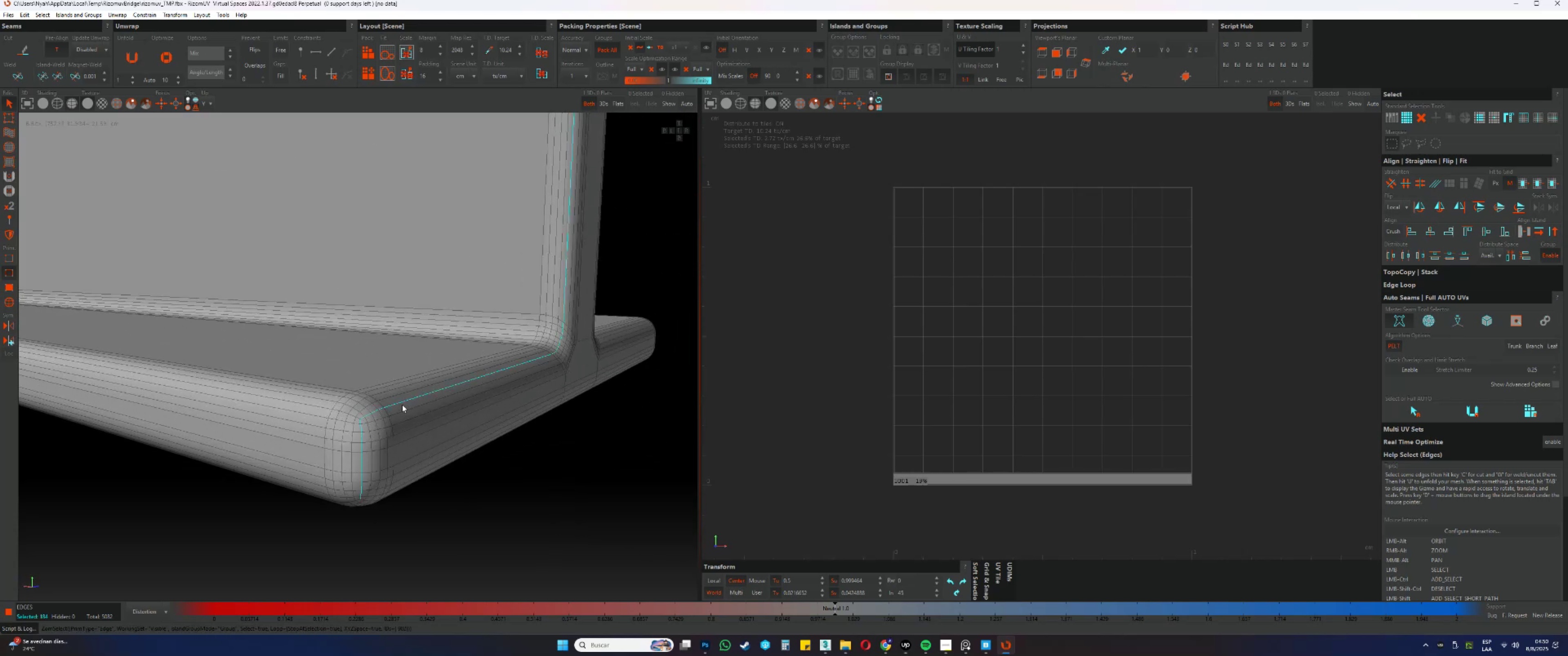 
key(Control+ControlLeft)
 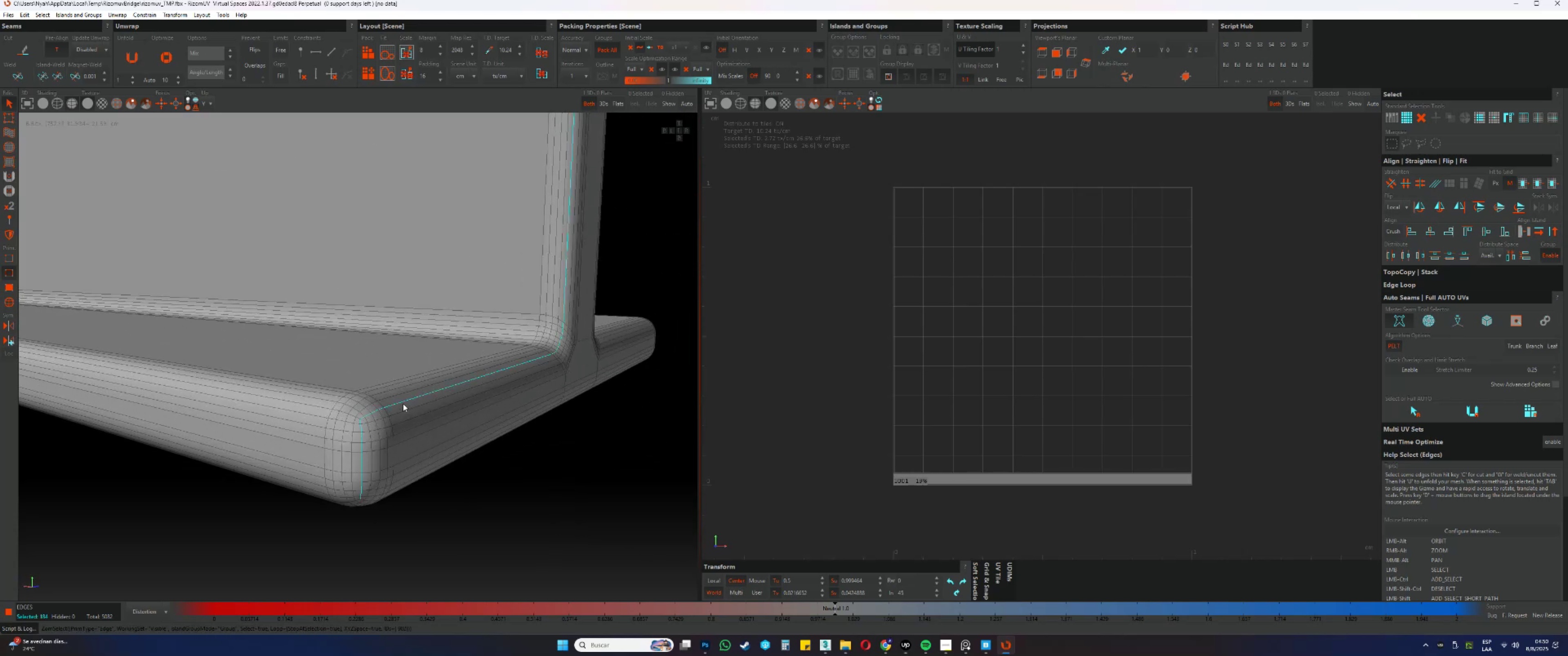 
key(Control+ControlLeft)
 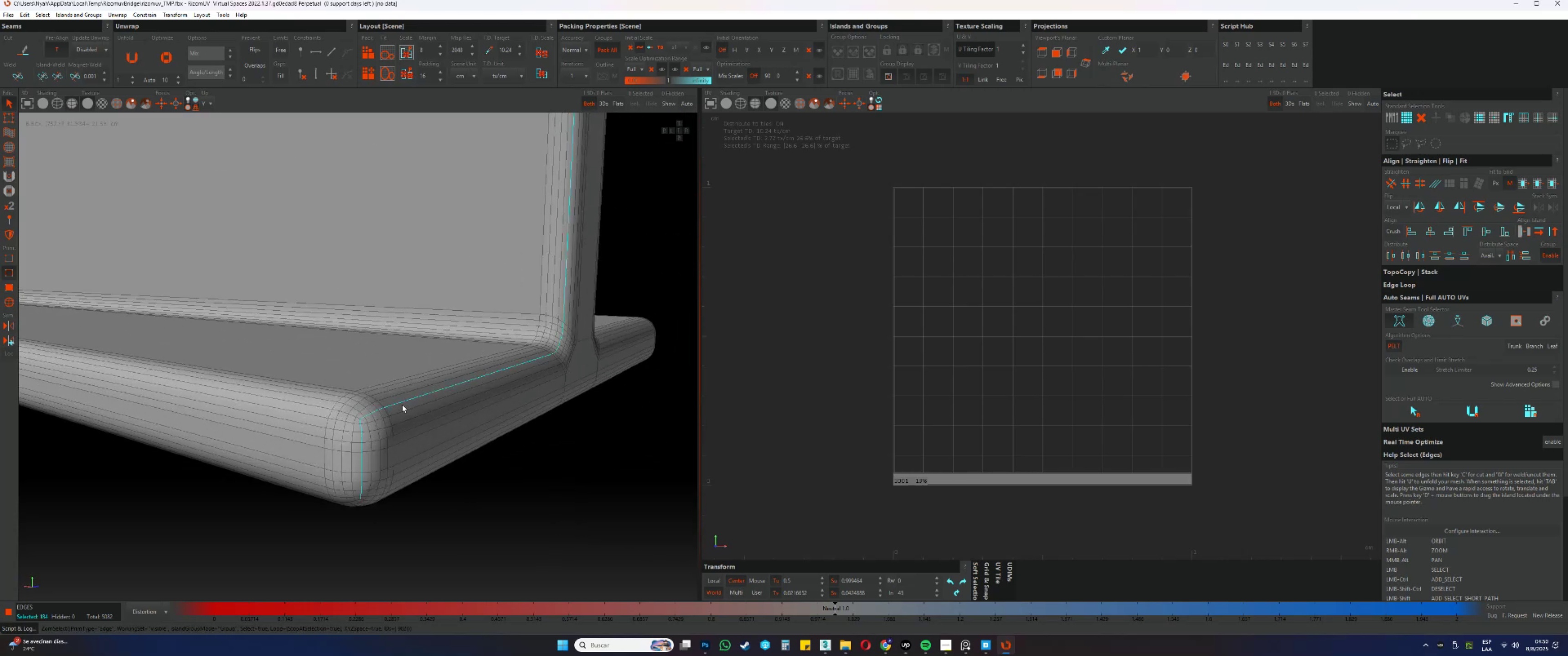 
scroll: coordinate [396, 410], scroll_direction: down, amount: 12.0
 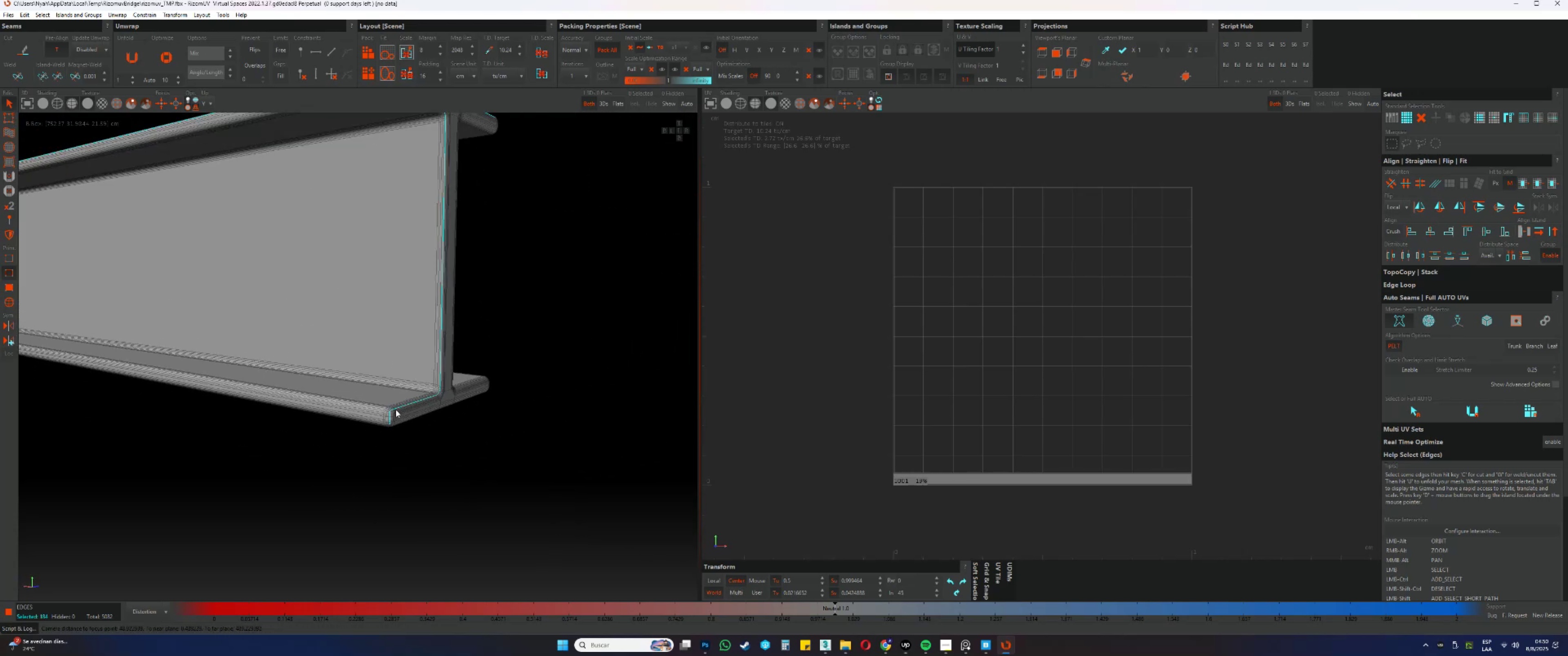 
hold_key(key=AltLeft, duration=0.95)
 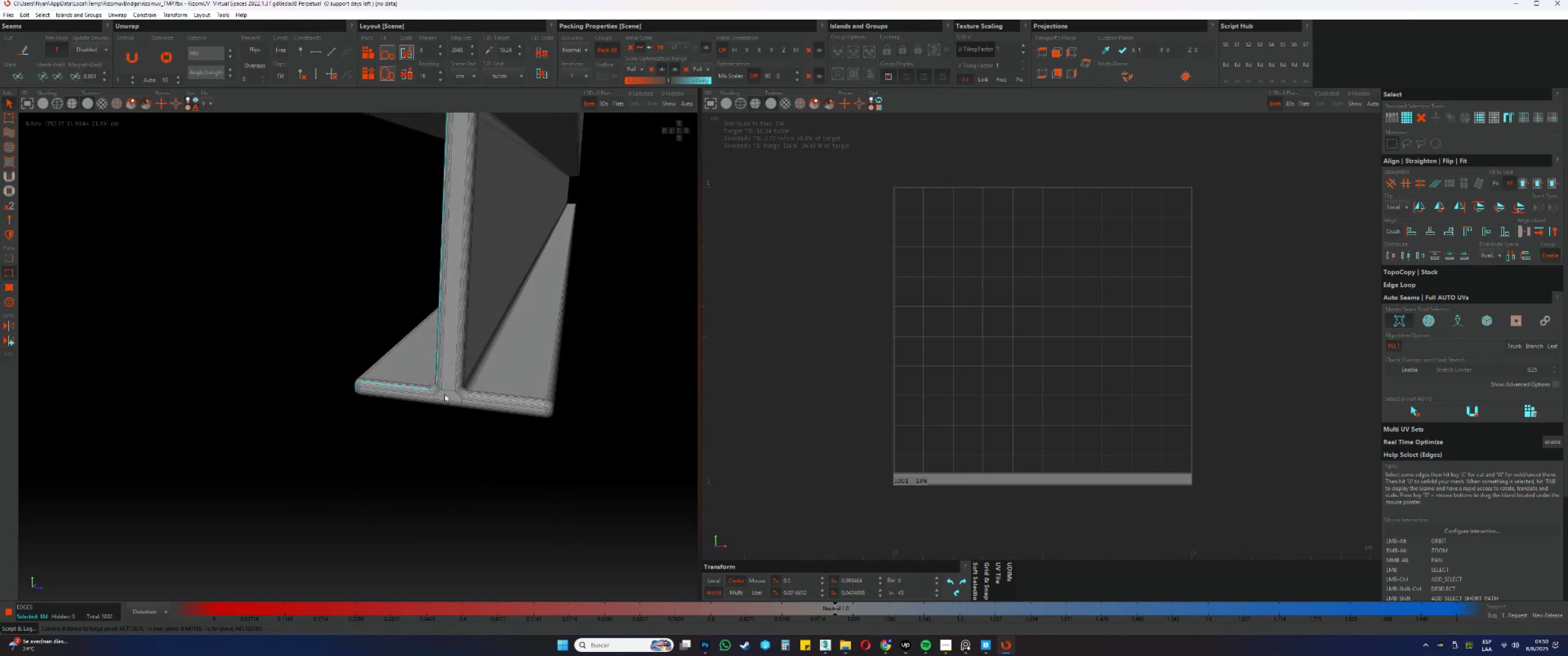 
hold_key(key=AltLeft, duration=0.72)
 